 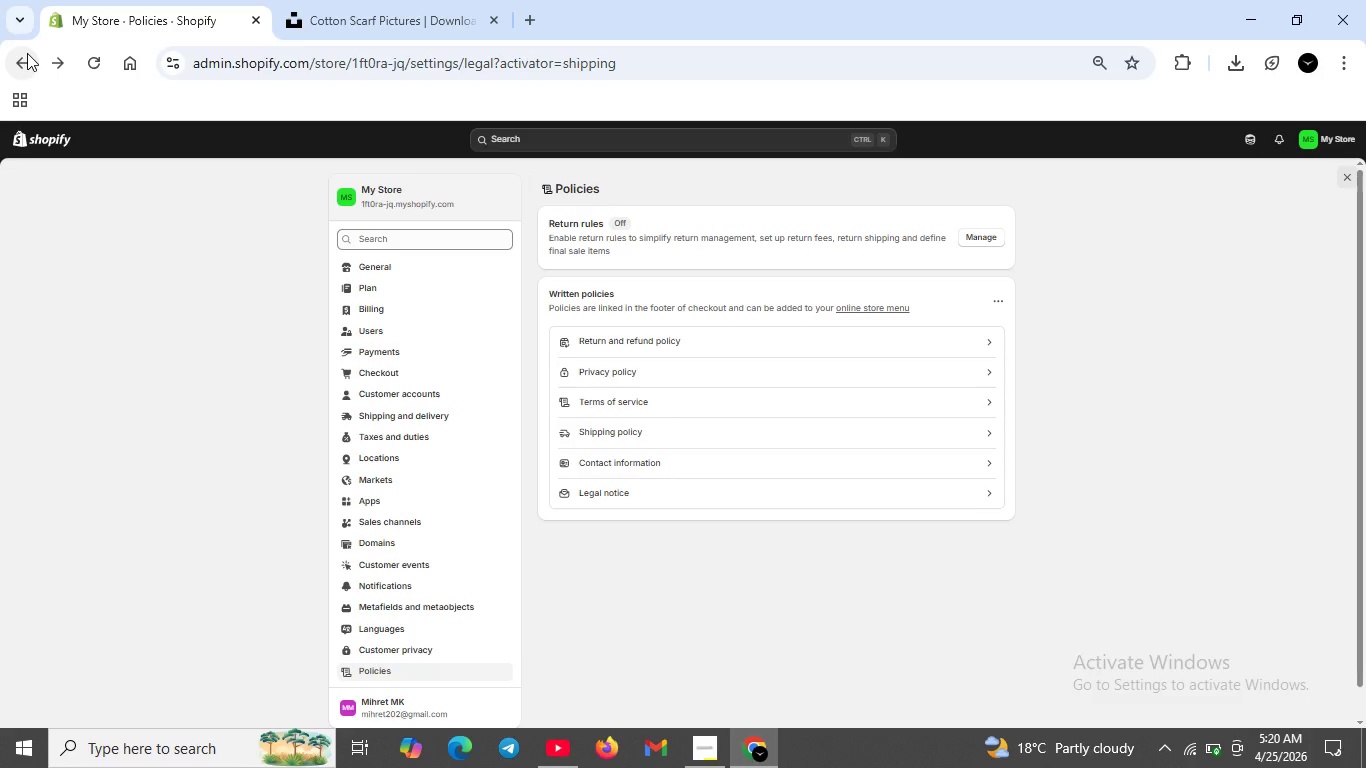 
left_click([23, 53])
 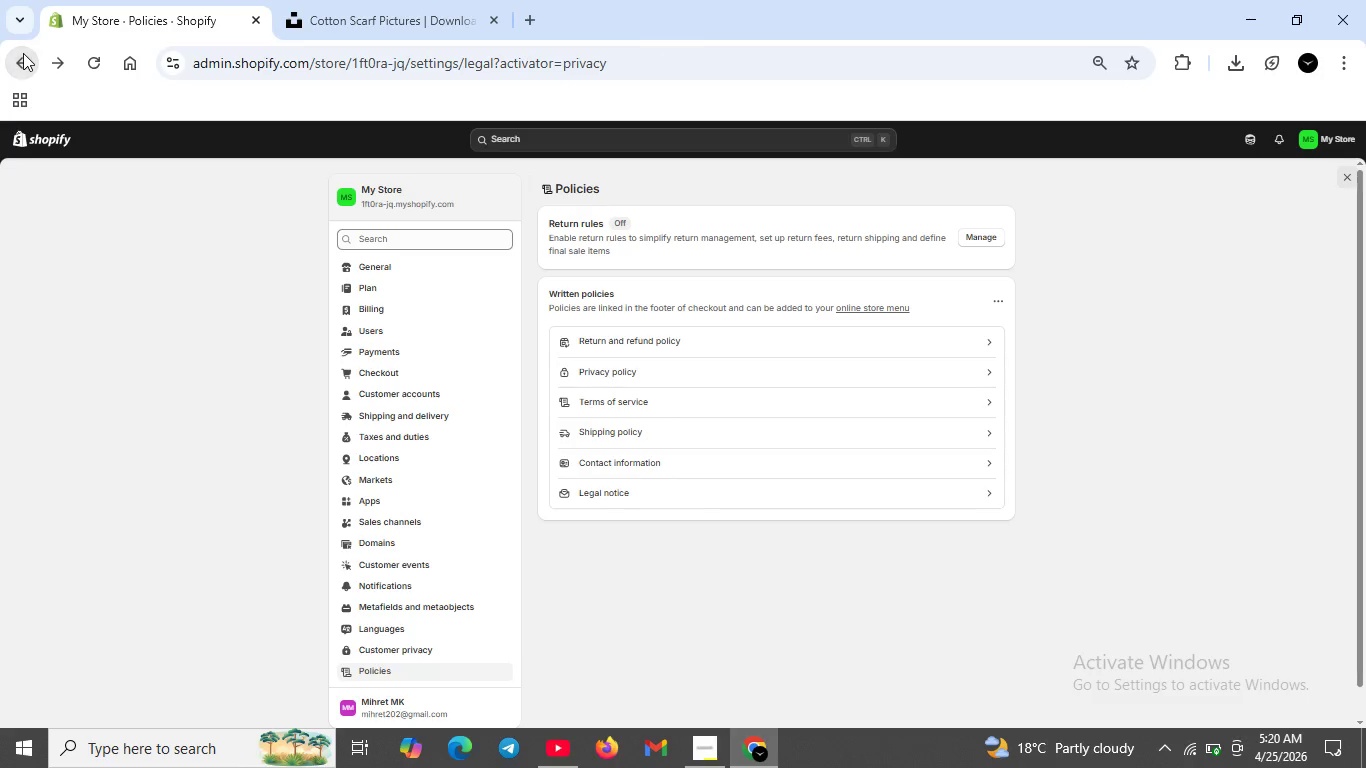 
left_click([23, 53])
 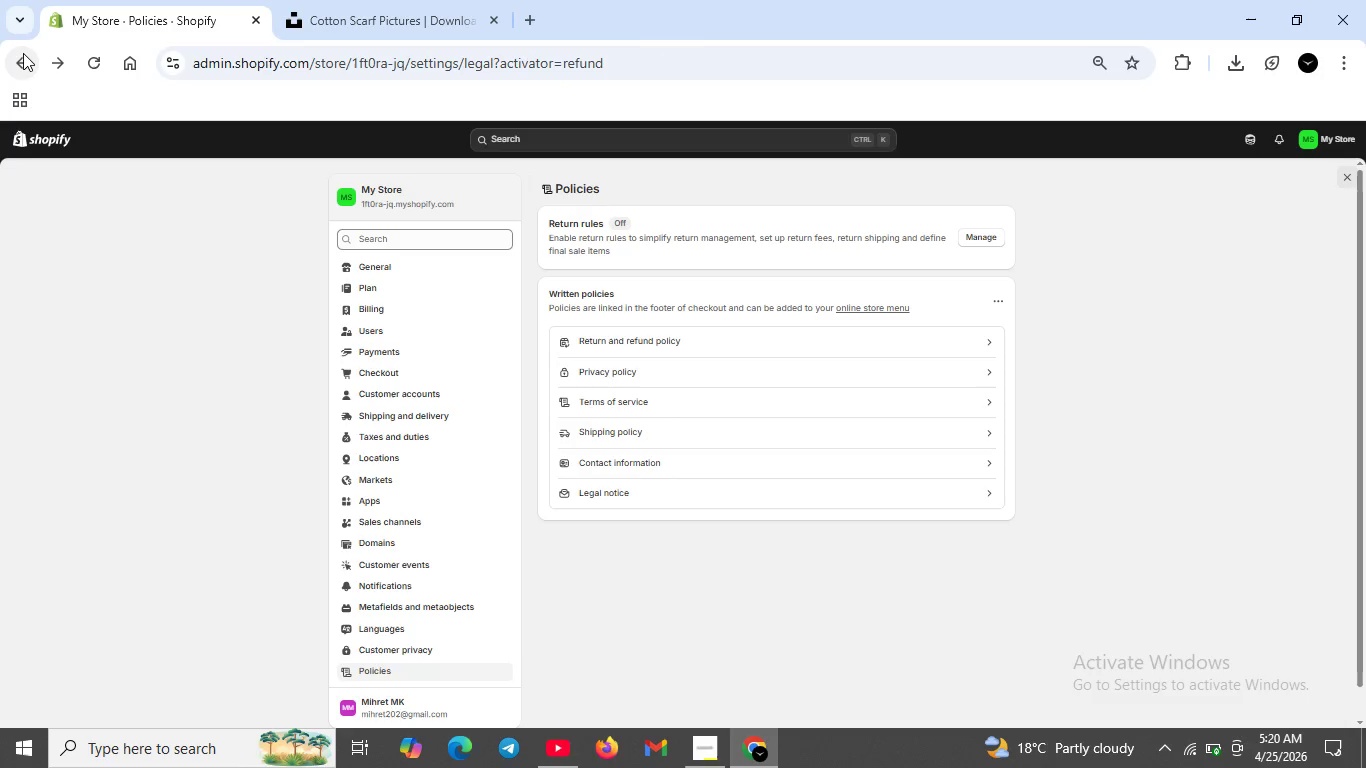 
left_click([23, 53])
 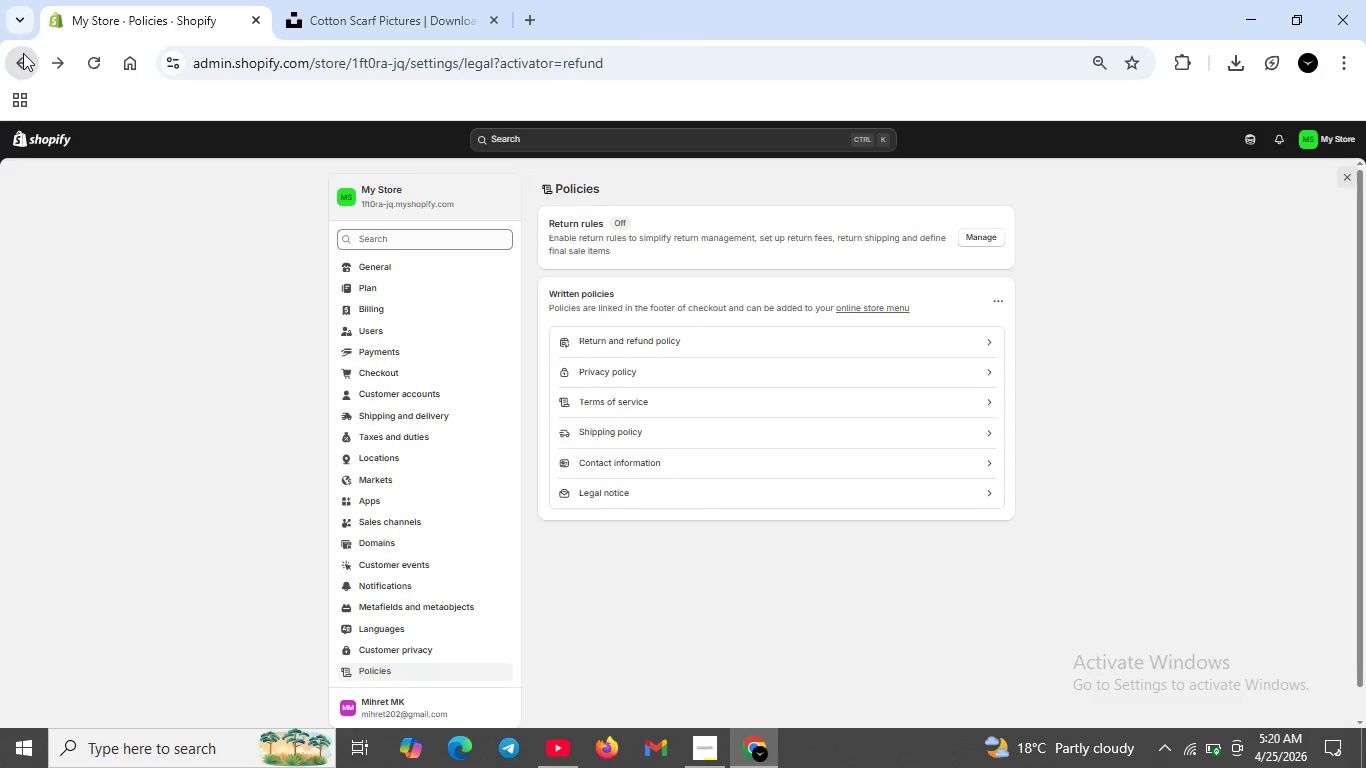 
double_click([23, 53])
 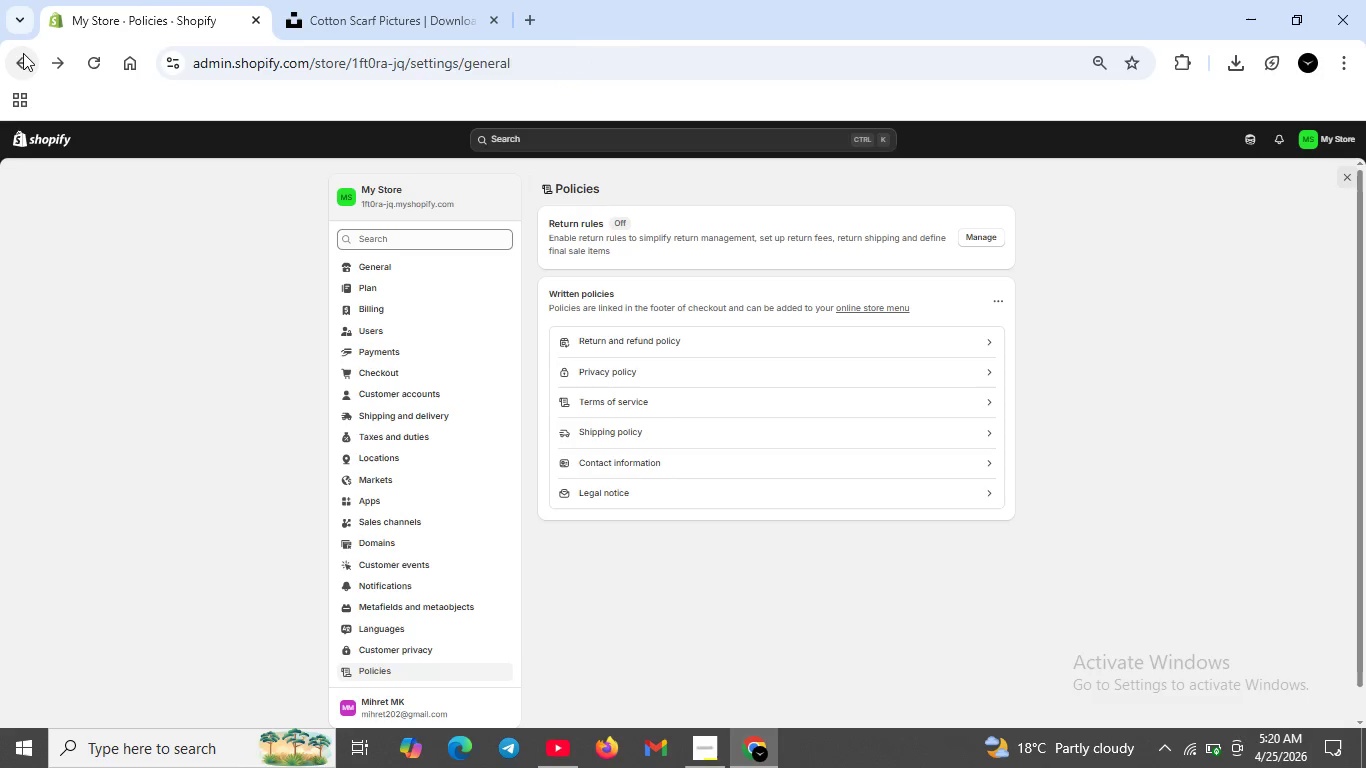 
triple_click([23, 53])
 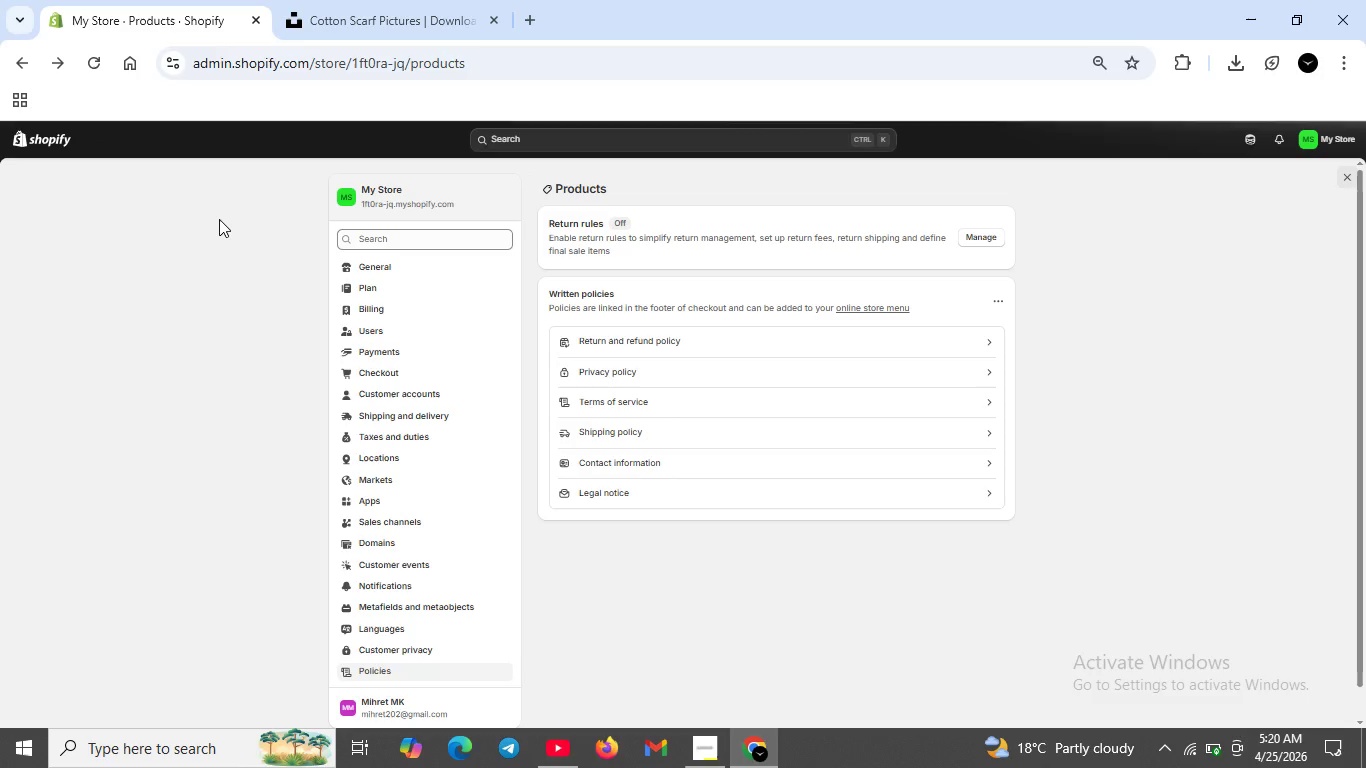 
mouse_move([217, 235])
 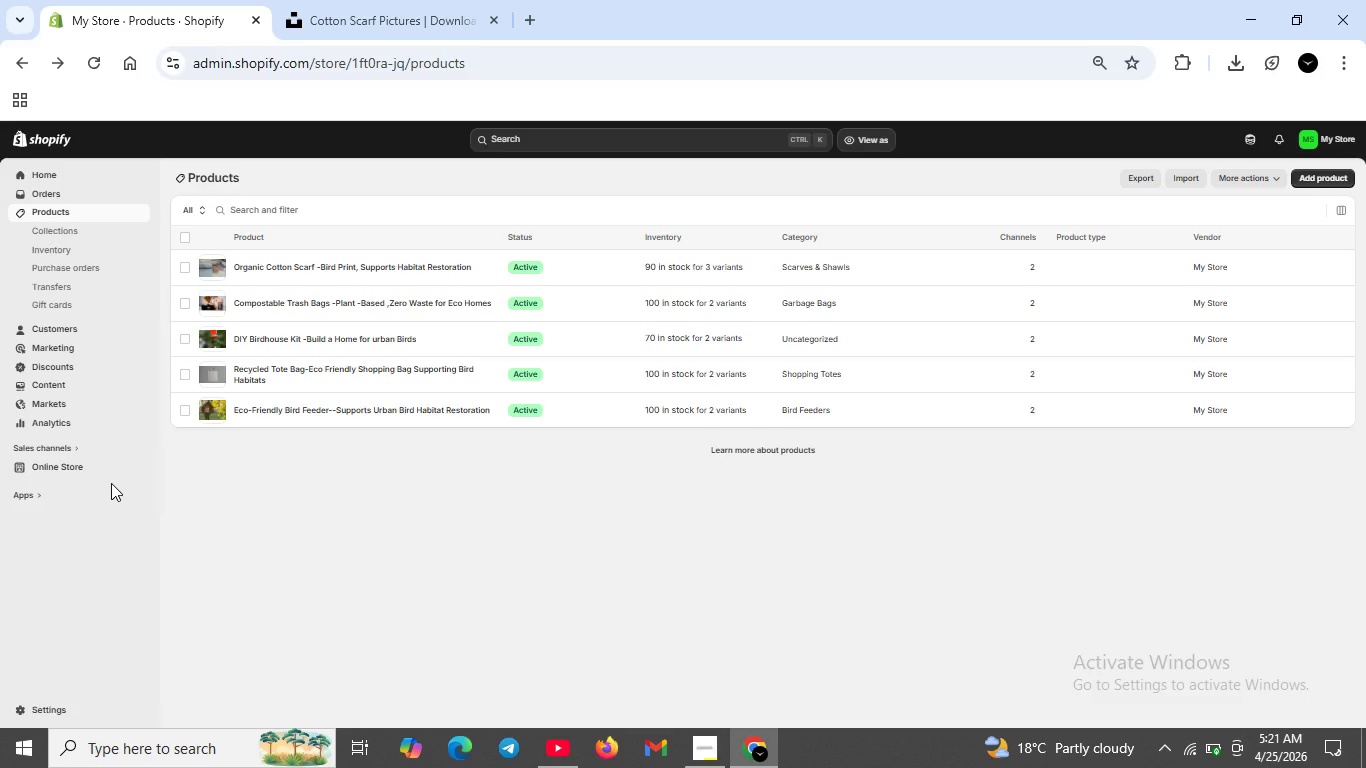 
wait(18.7)
 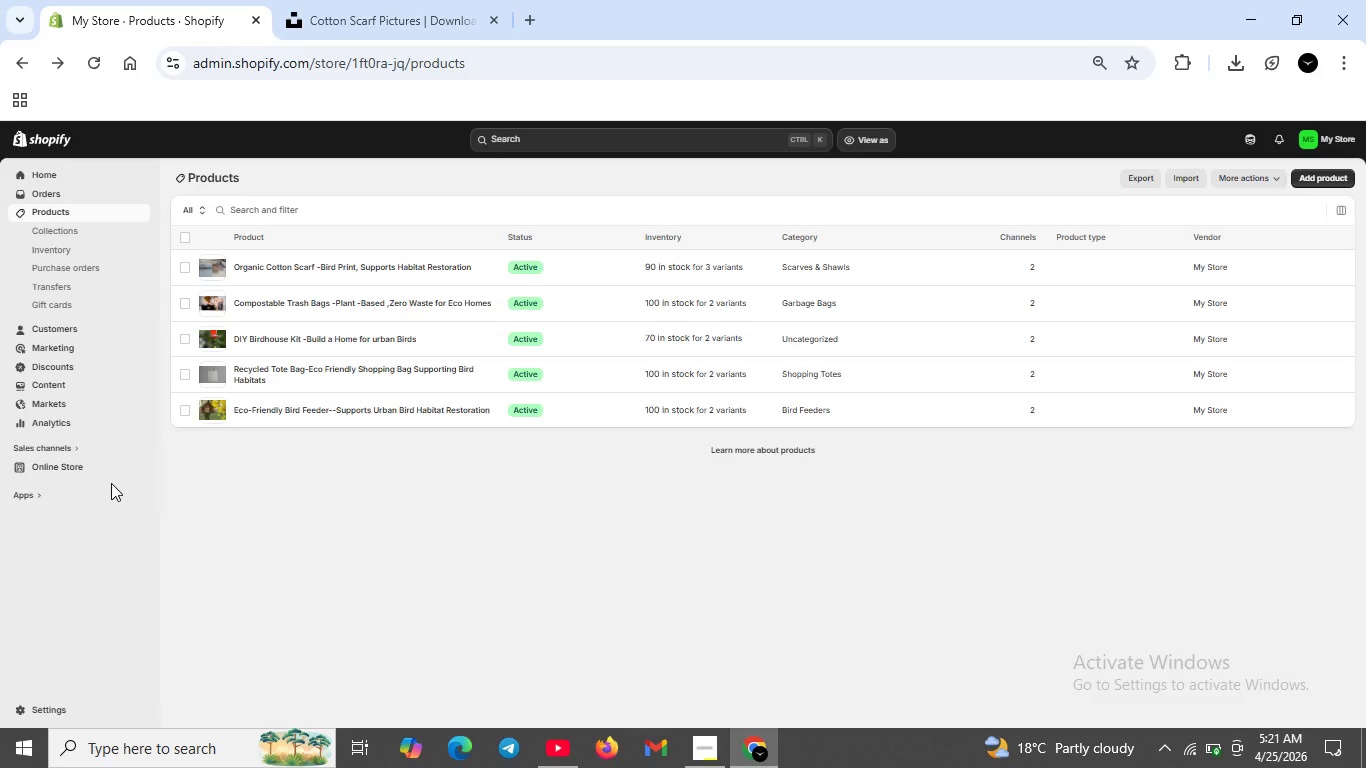 
mouse_move([103, 492])
 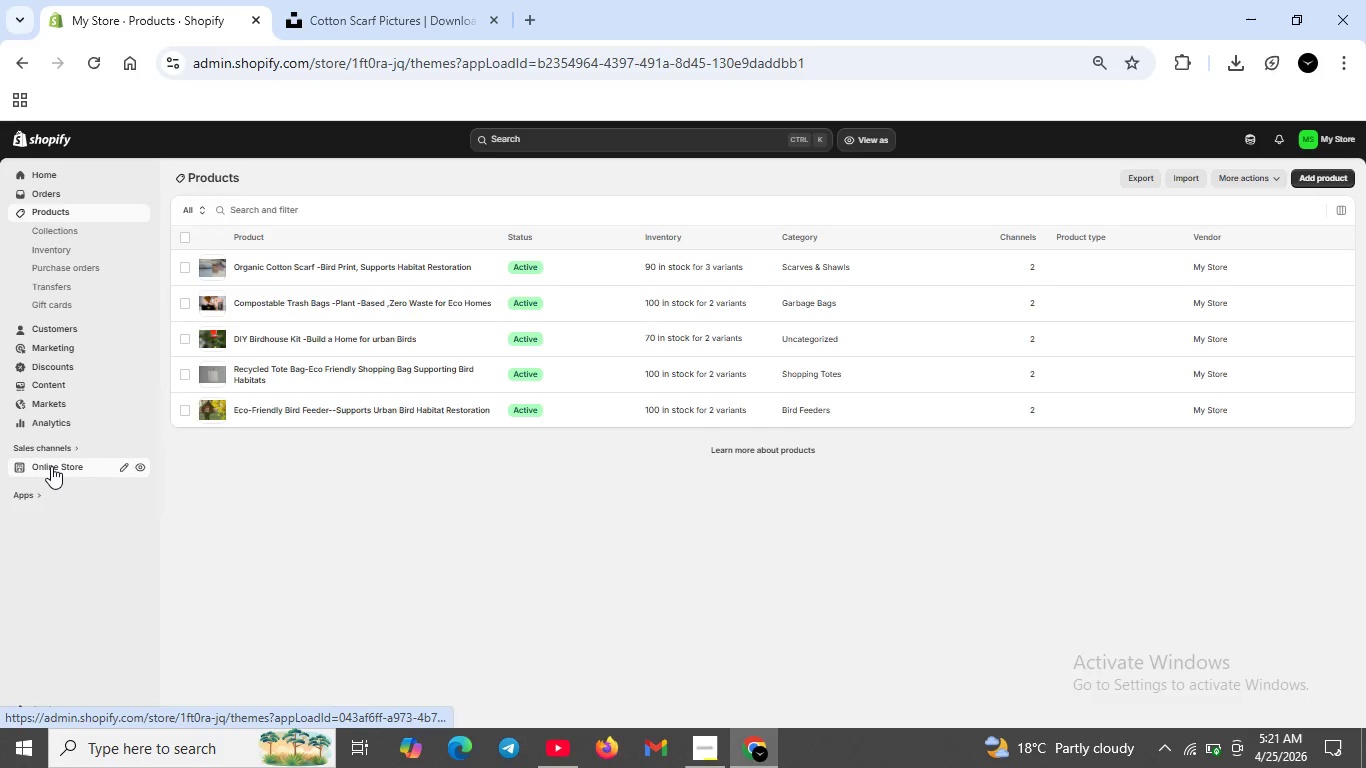 
left_click([50, 466])
 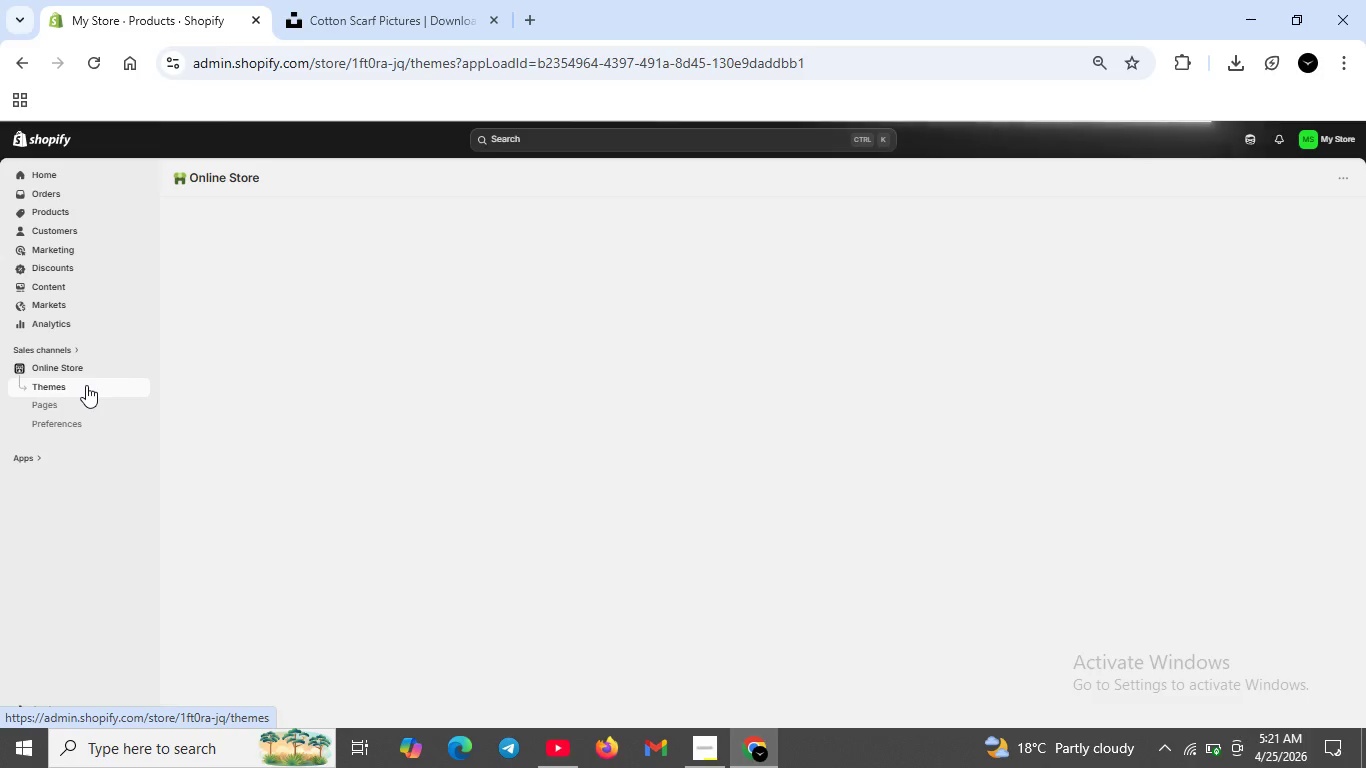 
wait(10.27)
 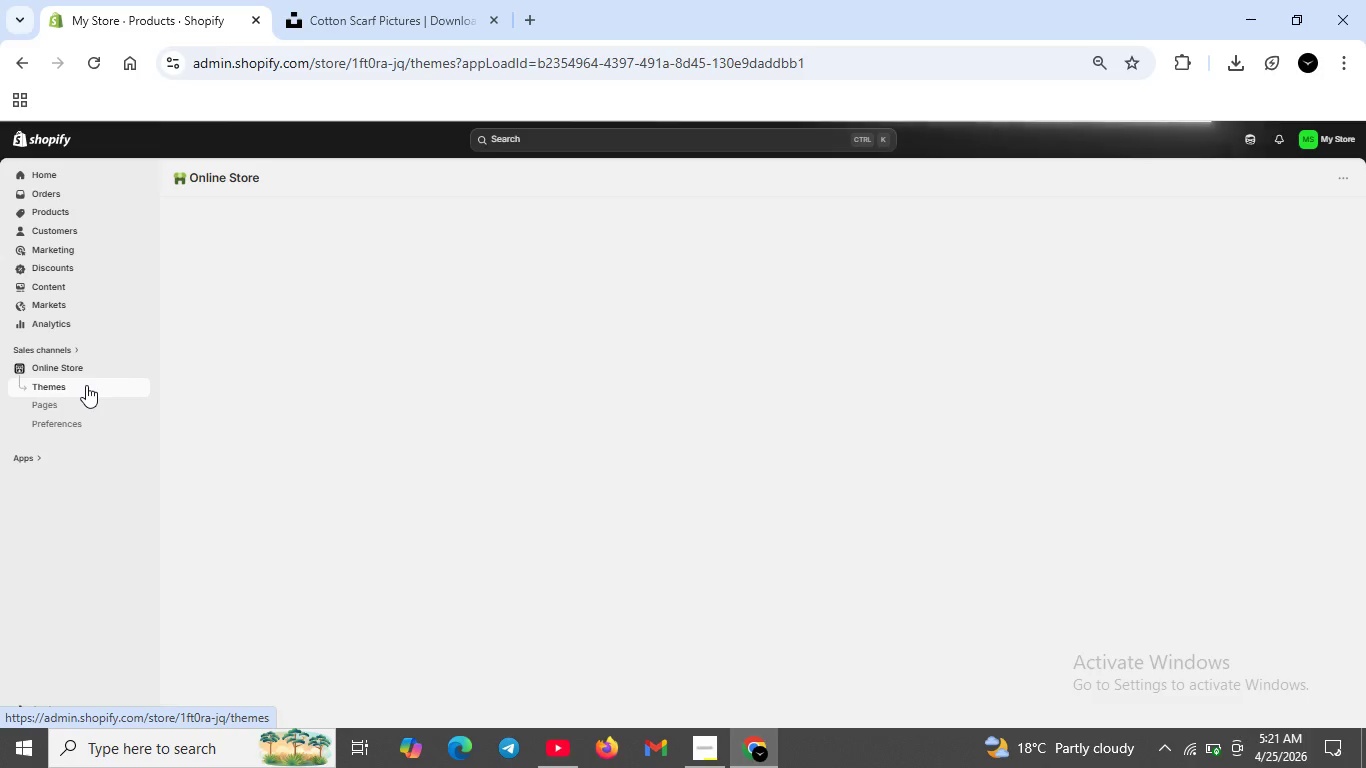 
left_click([633, 138])
 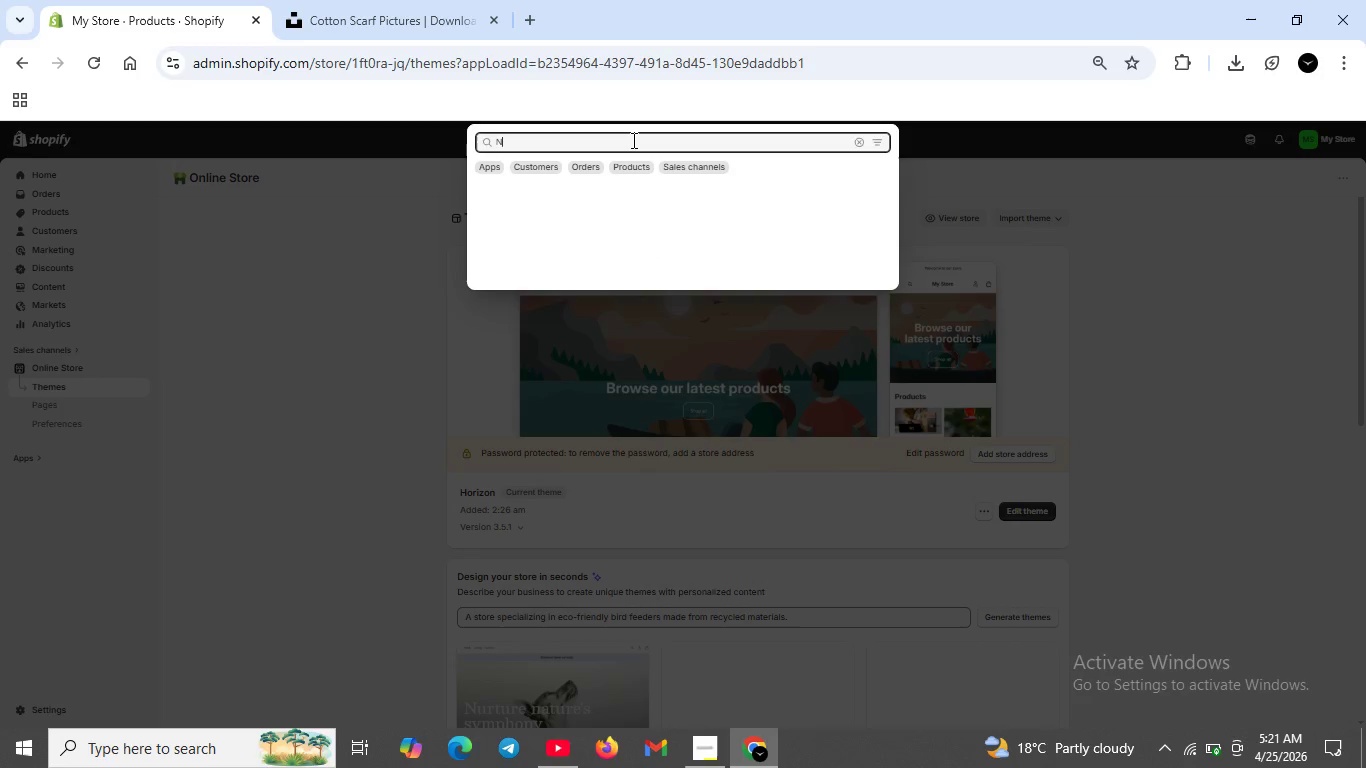 
type(Navigation)
 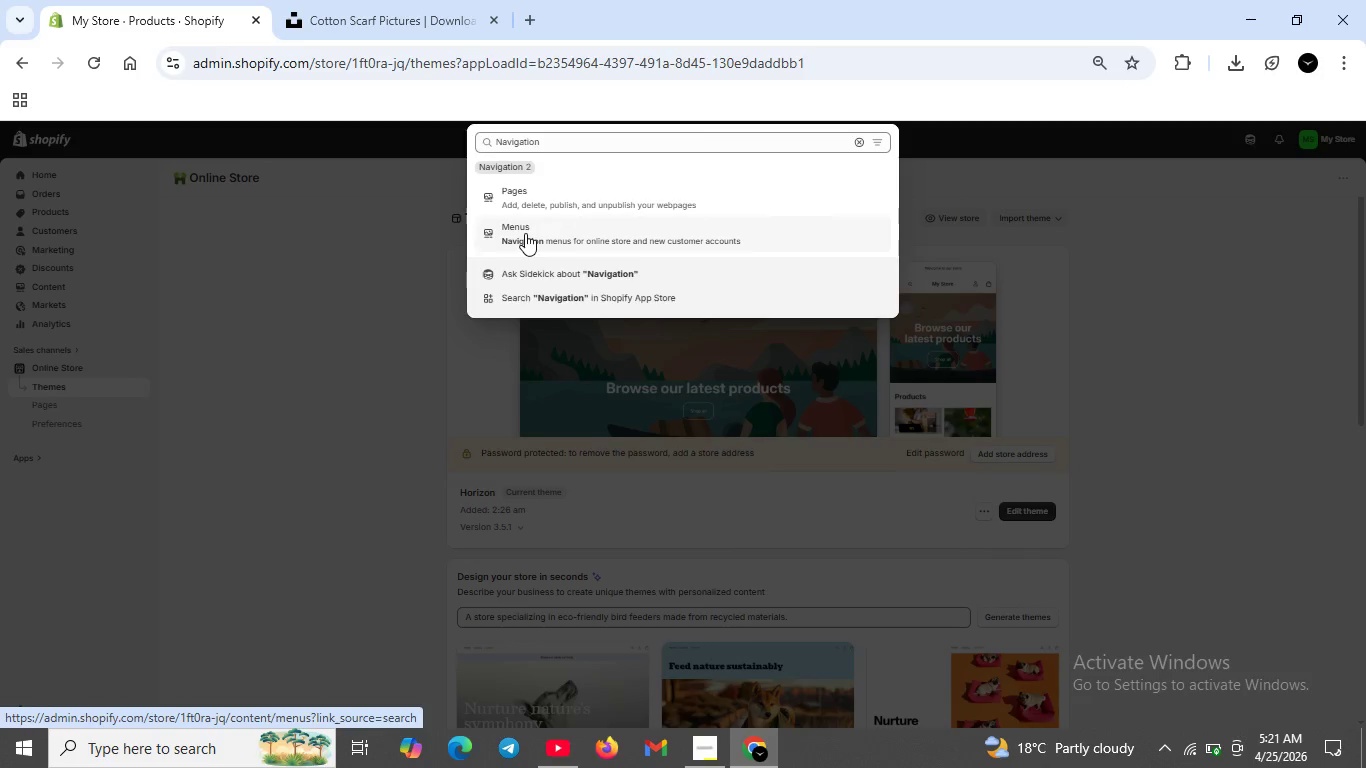 
left_click([525, 233])
 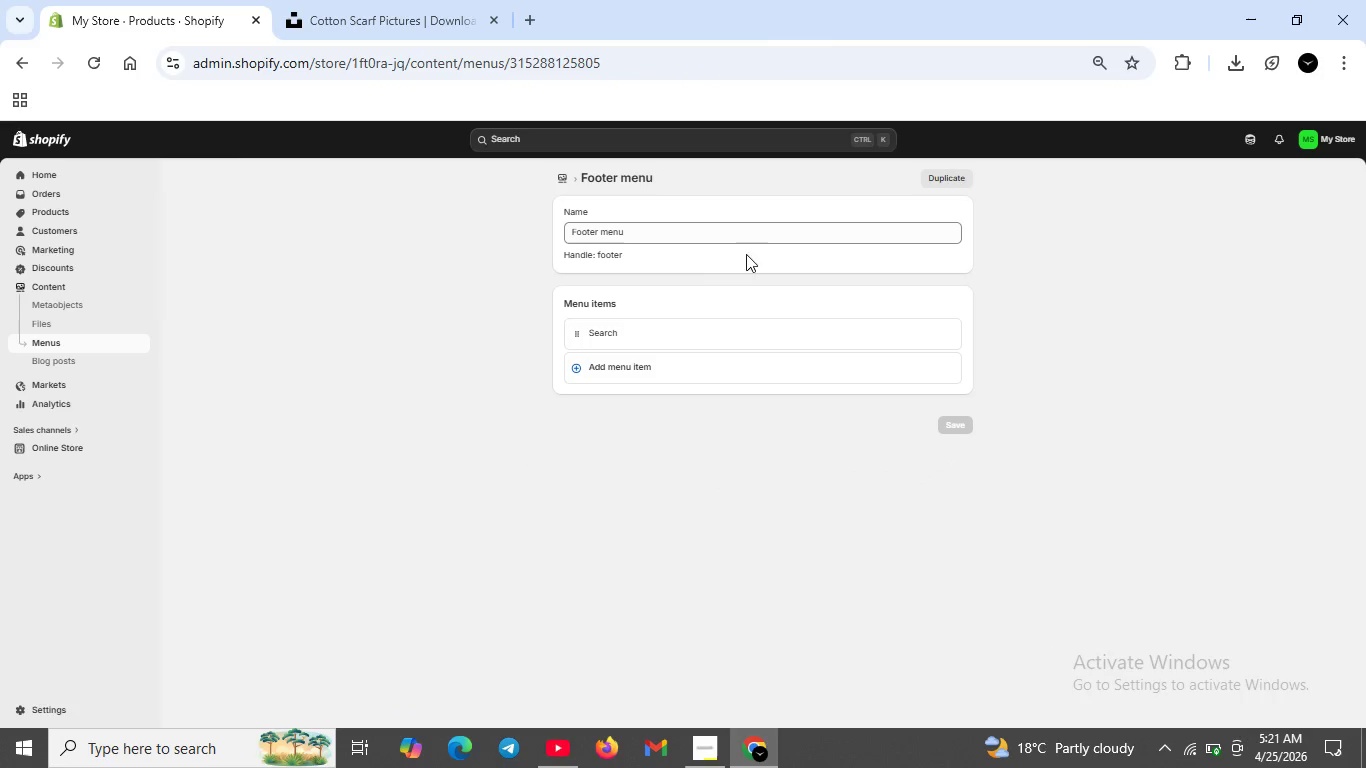 
wait(7.42)
 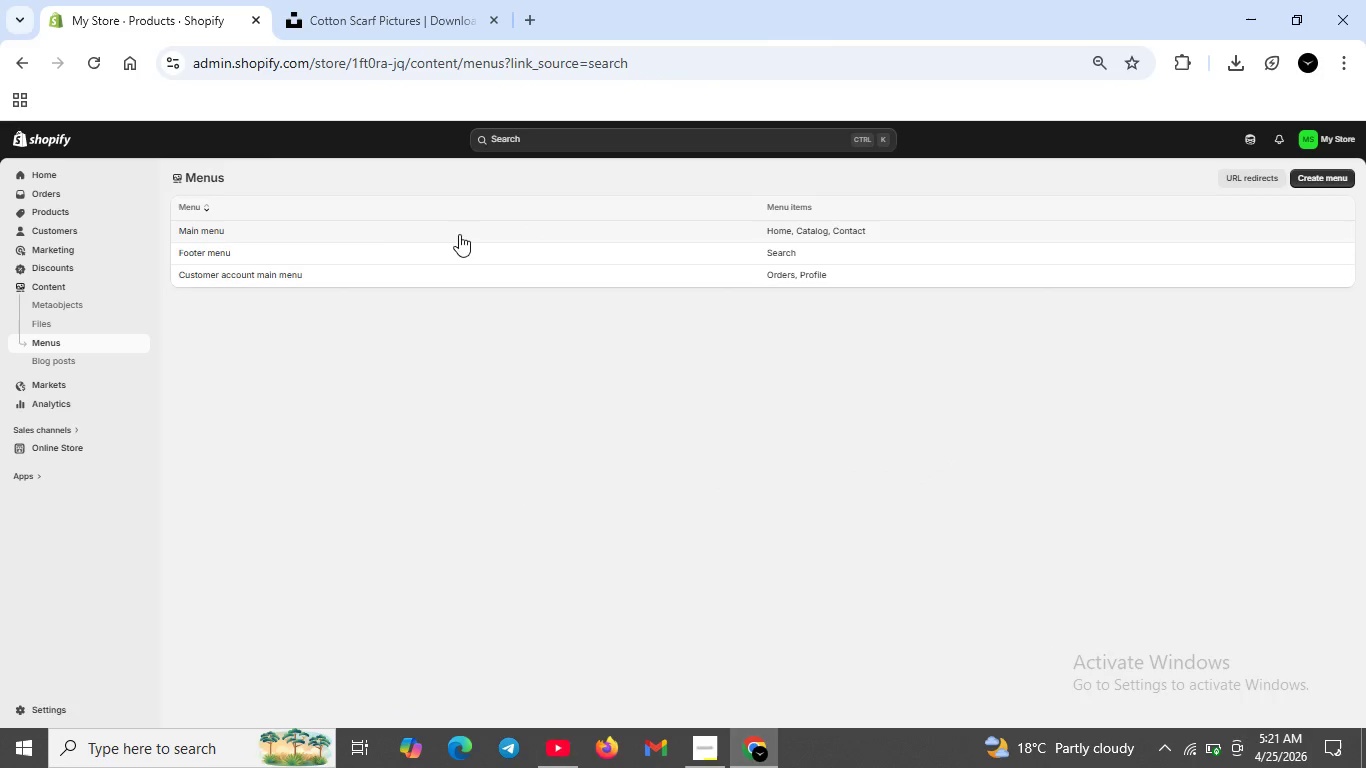 
left_click([620, 370])
 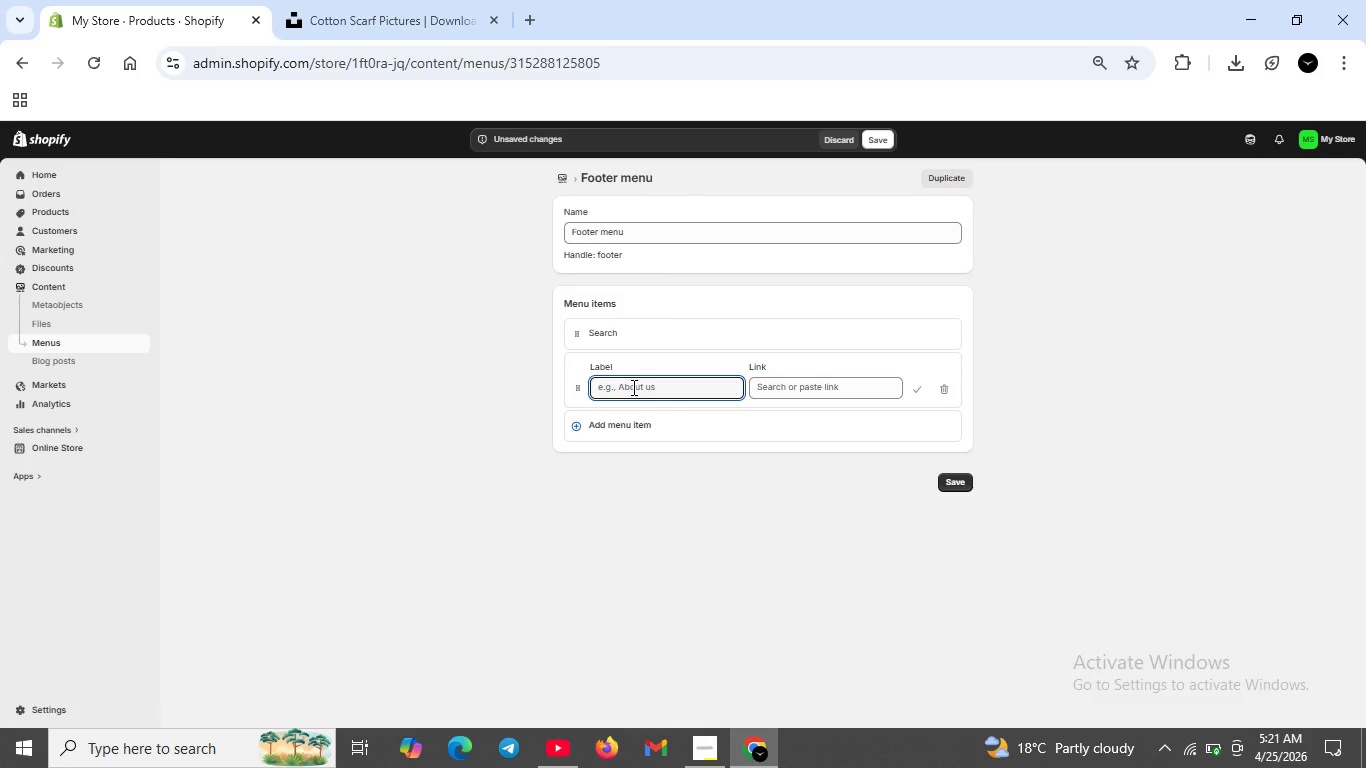 
left_click([632, 387])
 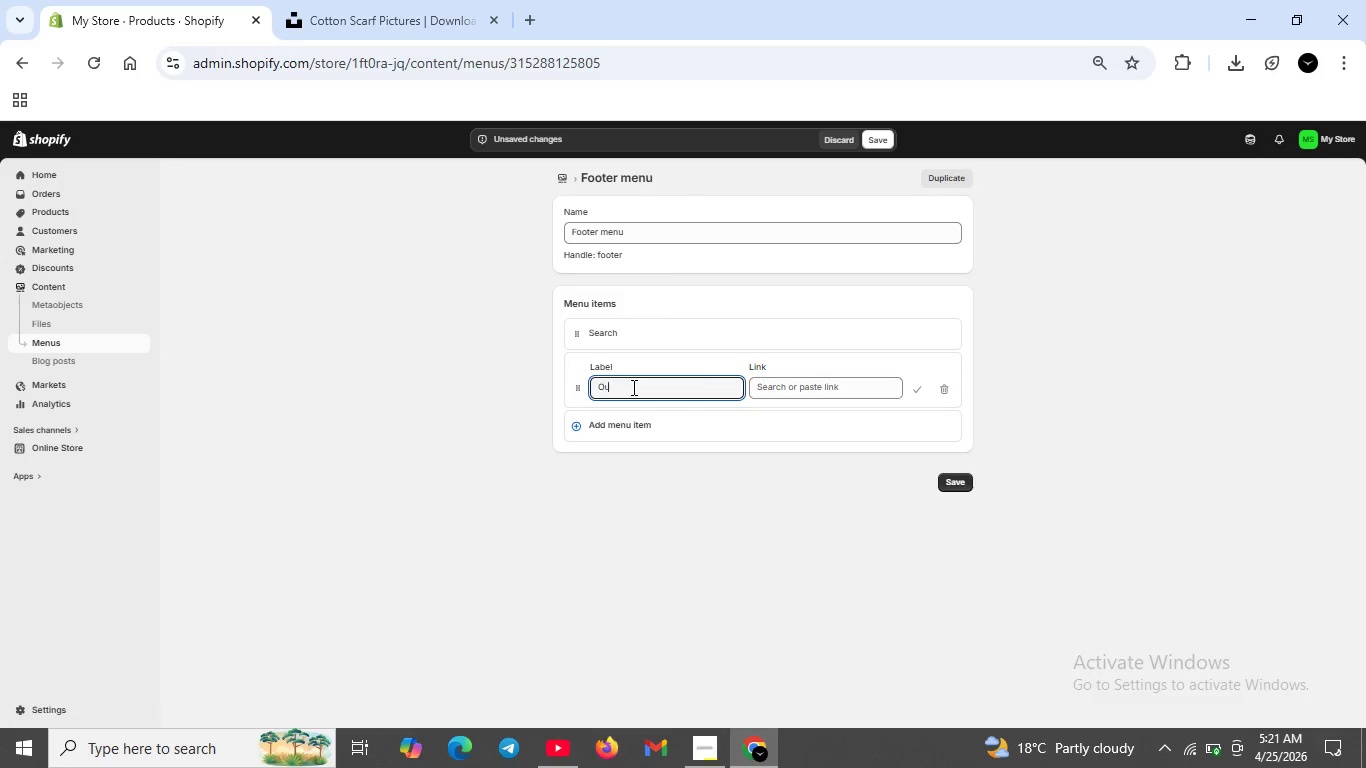 
type(Our IM)
key(Backspace)
type(mpact)
 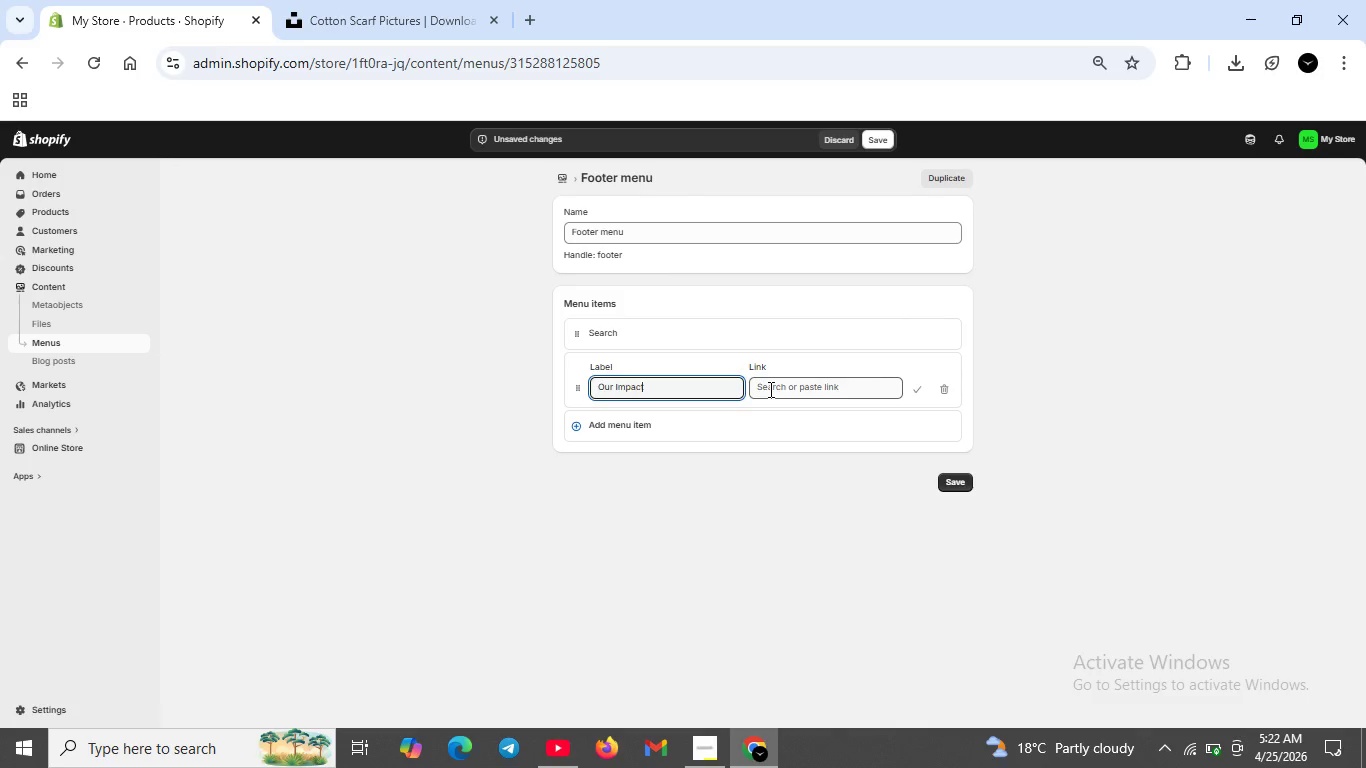 
left_click([769, 389])
 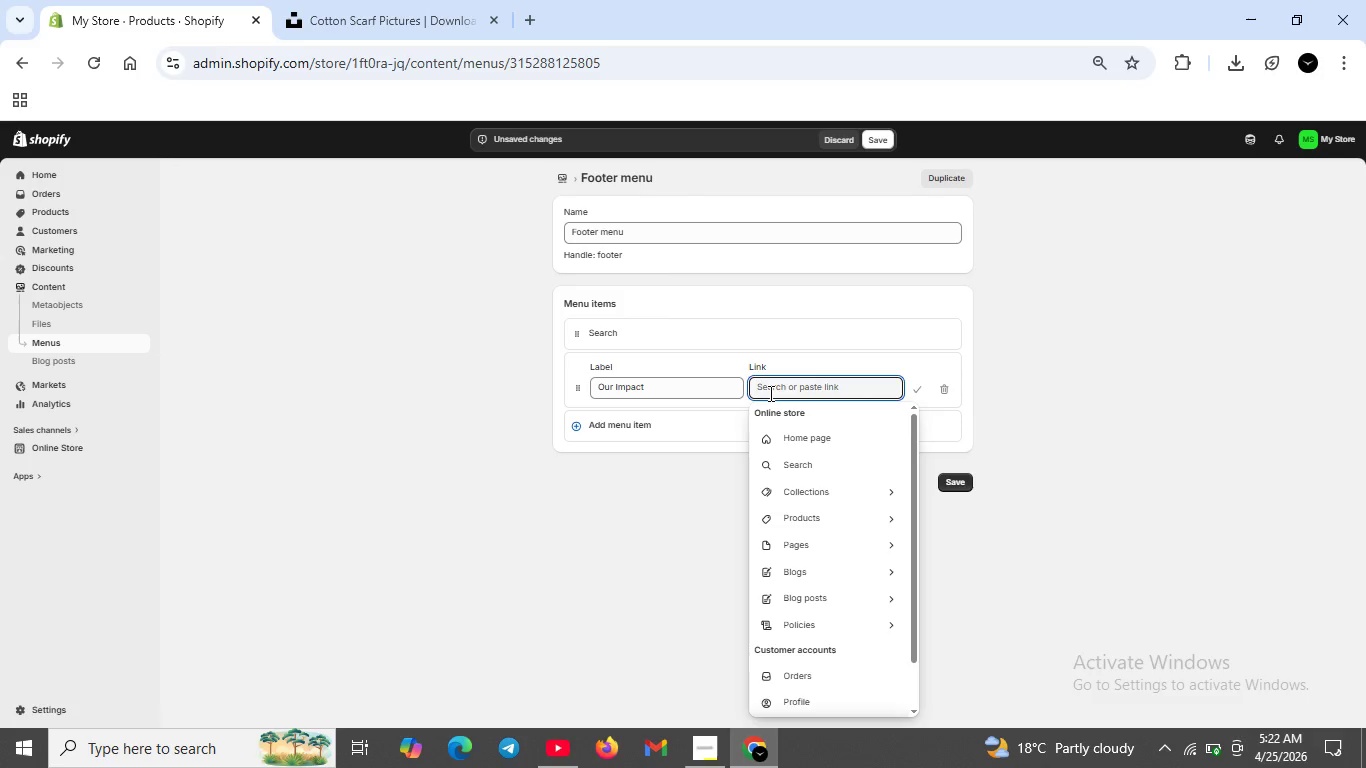 
type(?)
key(Backspace)
type(/pages)
 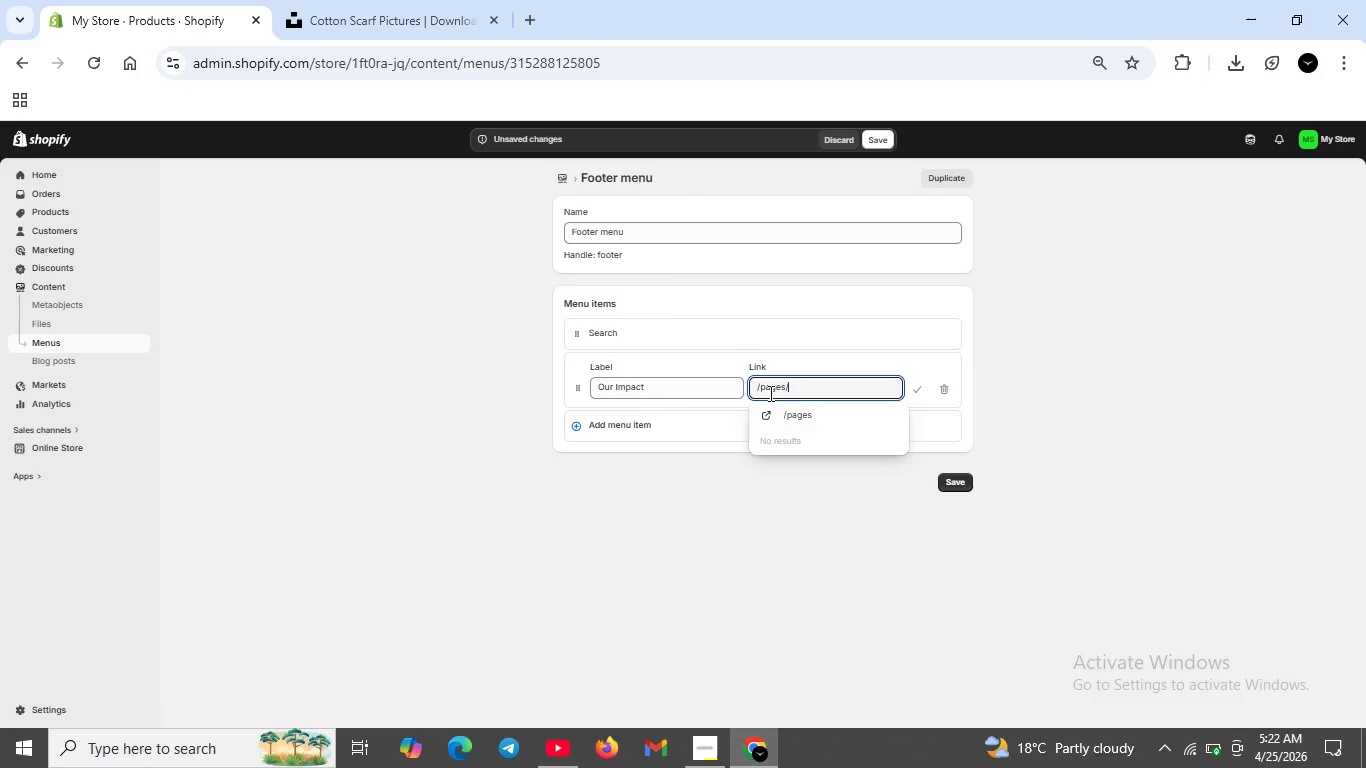 
key(Slash)
 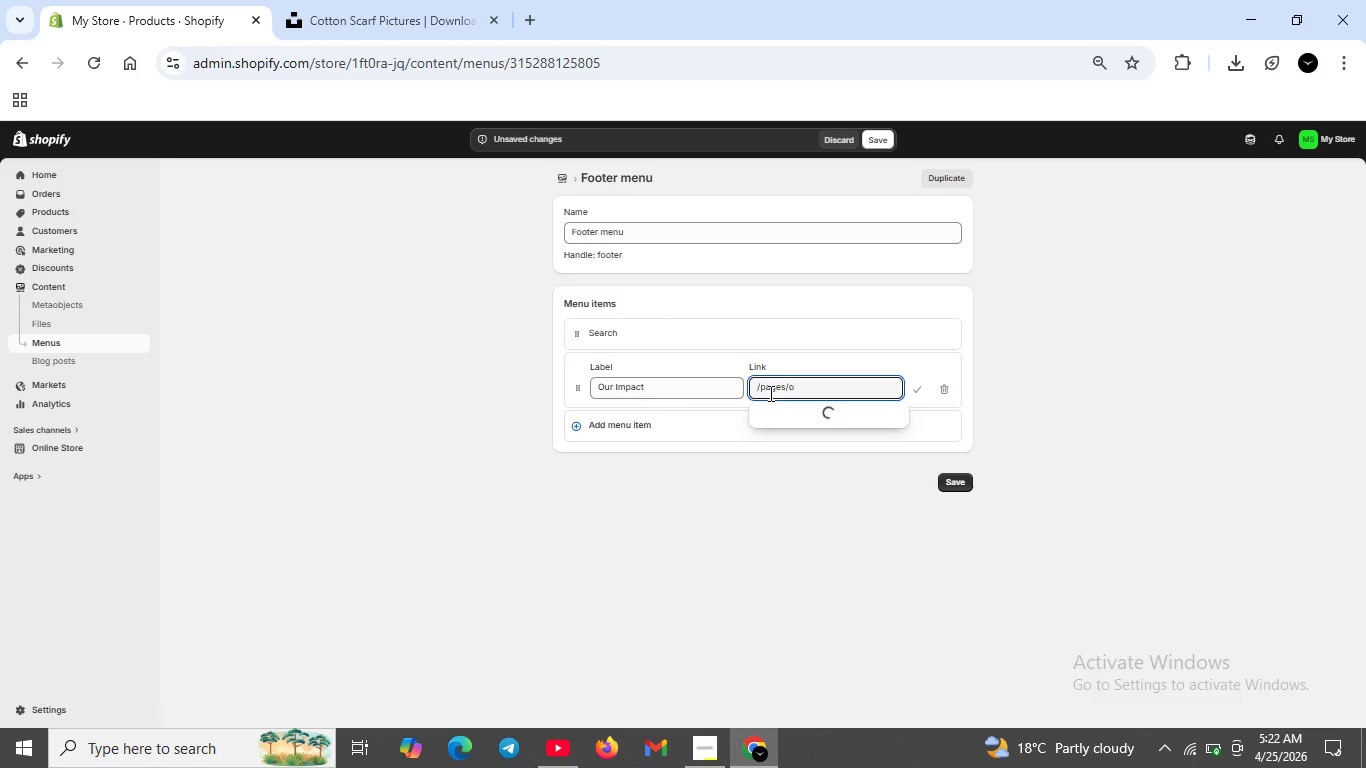 
key(O)
 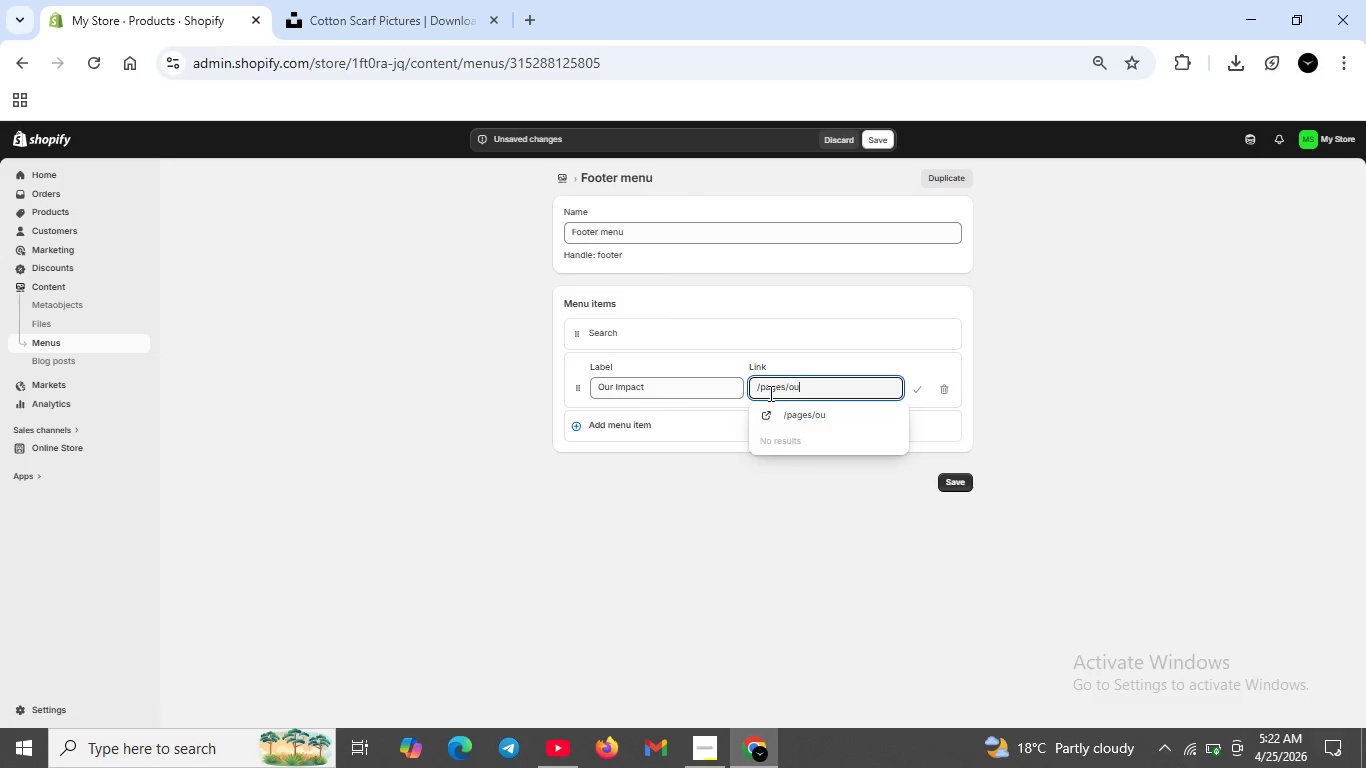 
type(ur)
 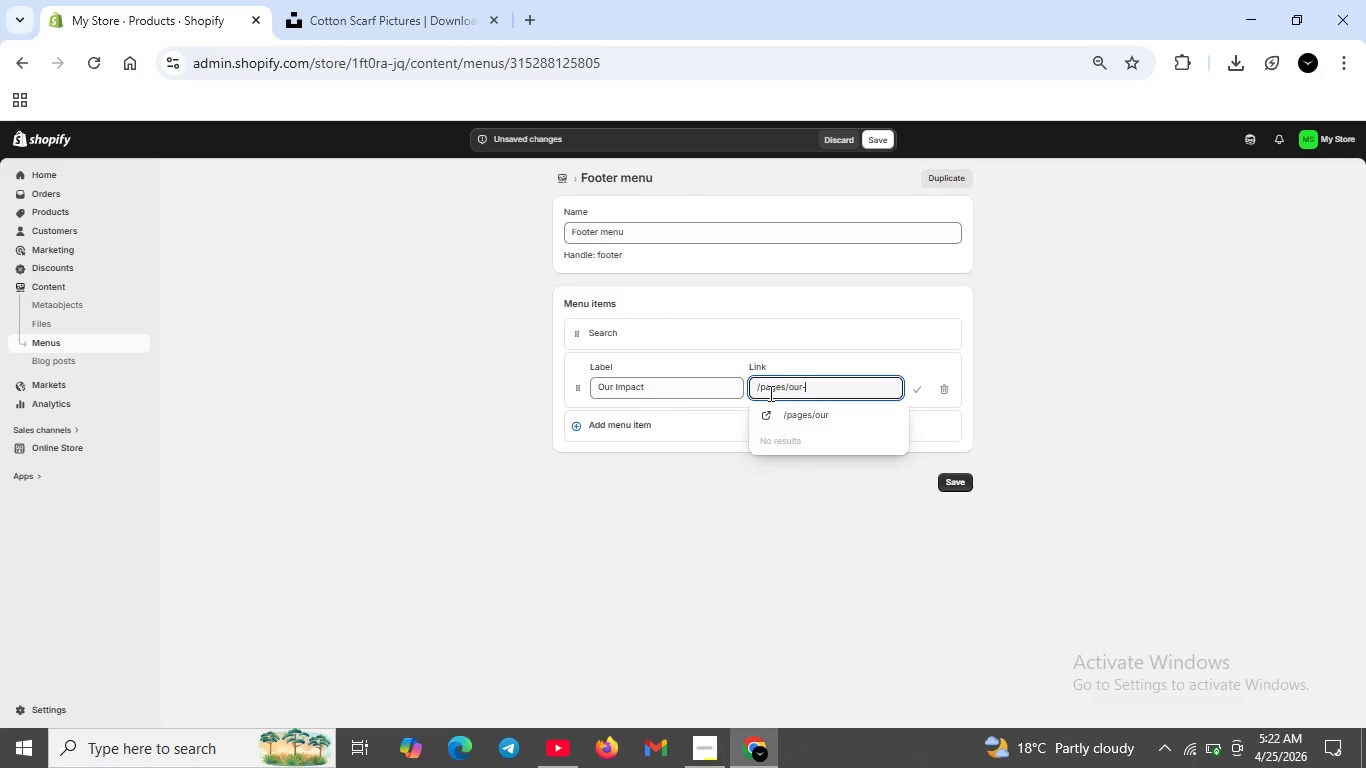 
type(-impact)
 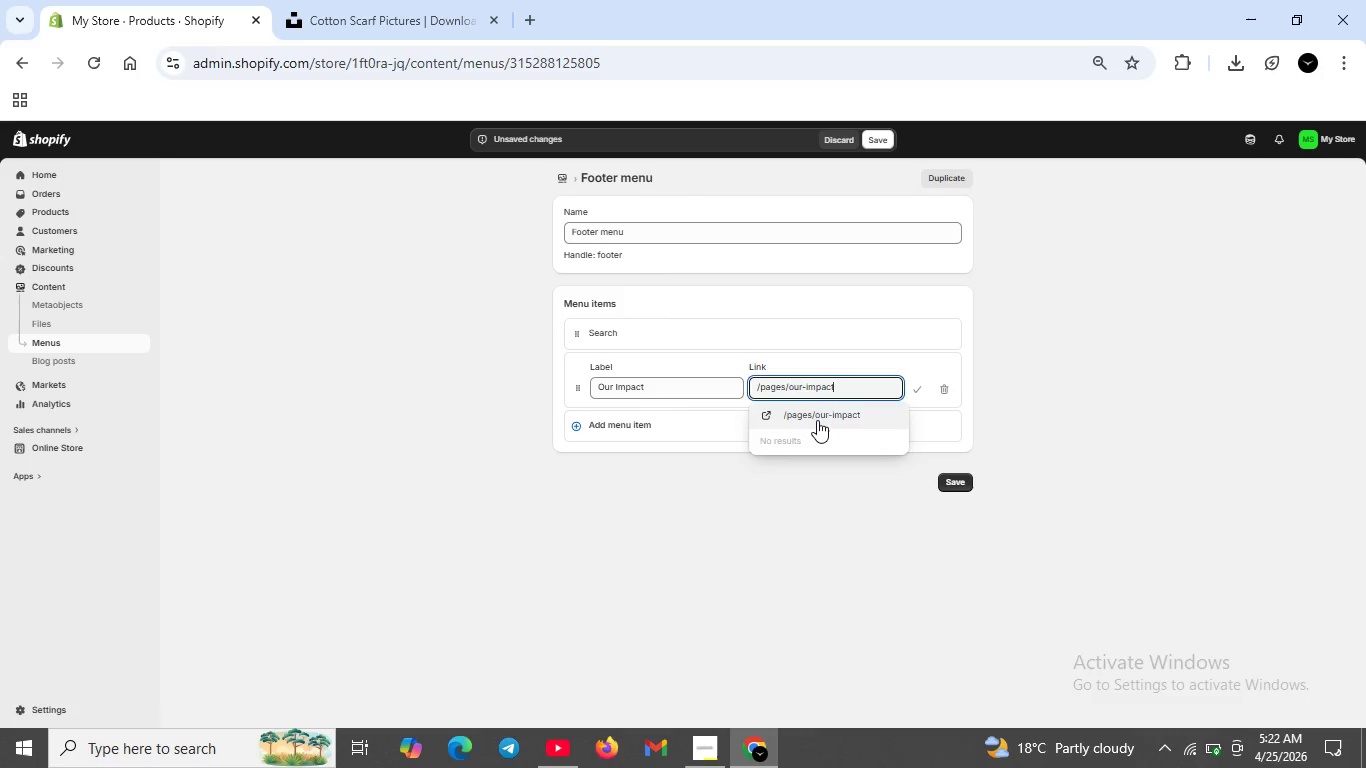 
left_click([817, 420])
 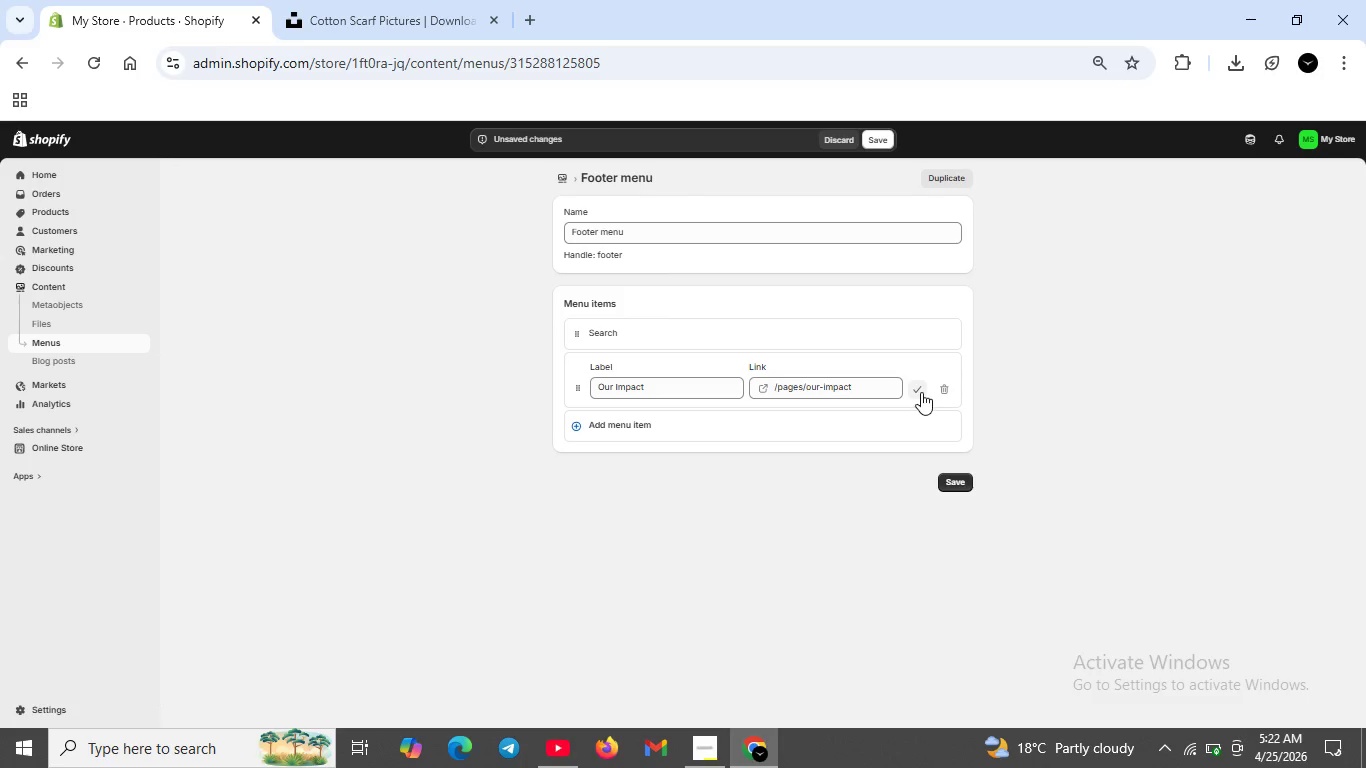 
left_click([921, 392])
 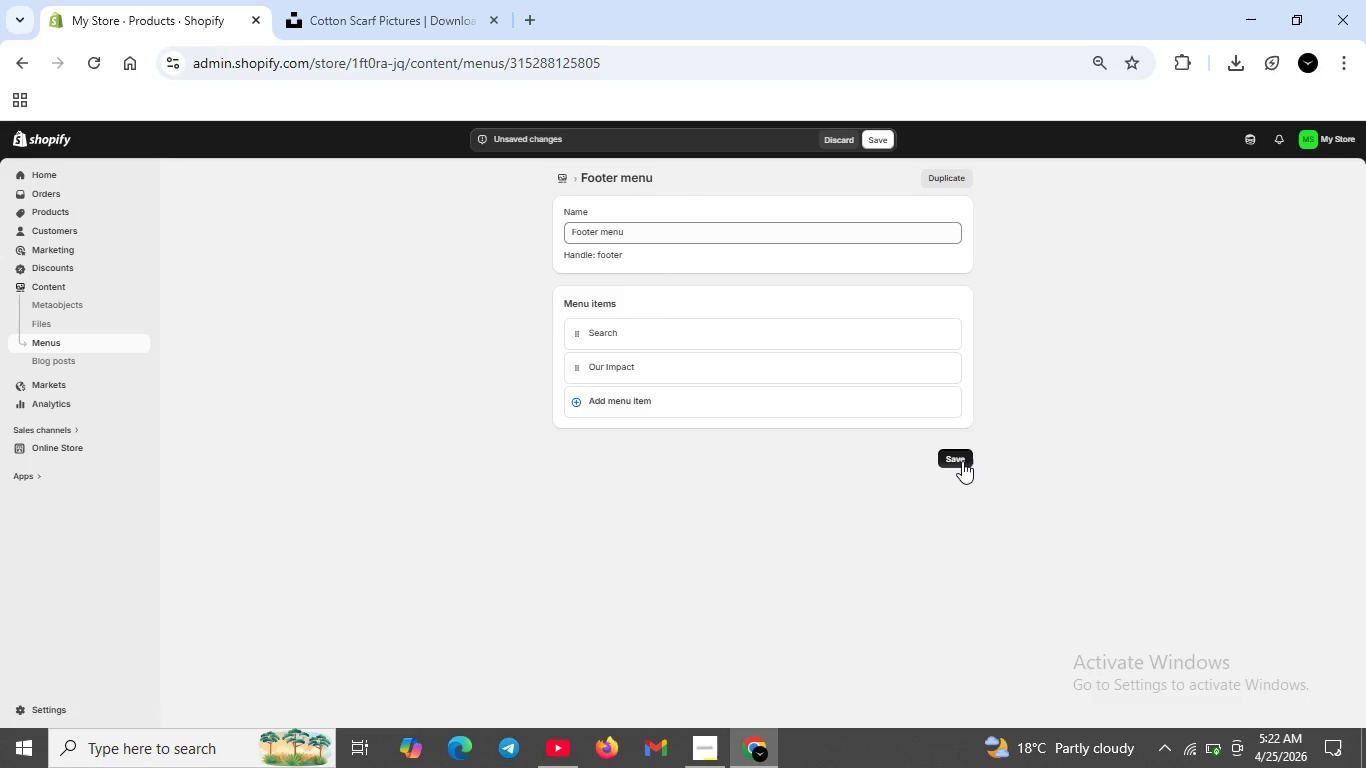 
left_click([962, 461])
 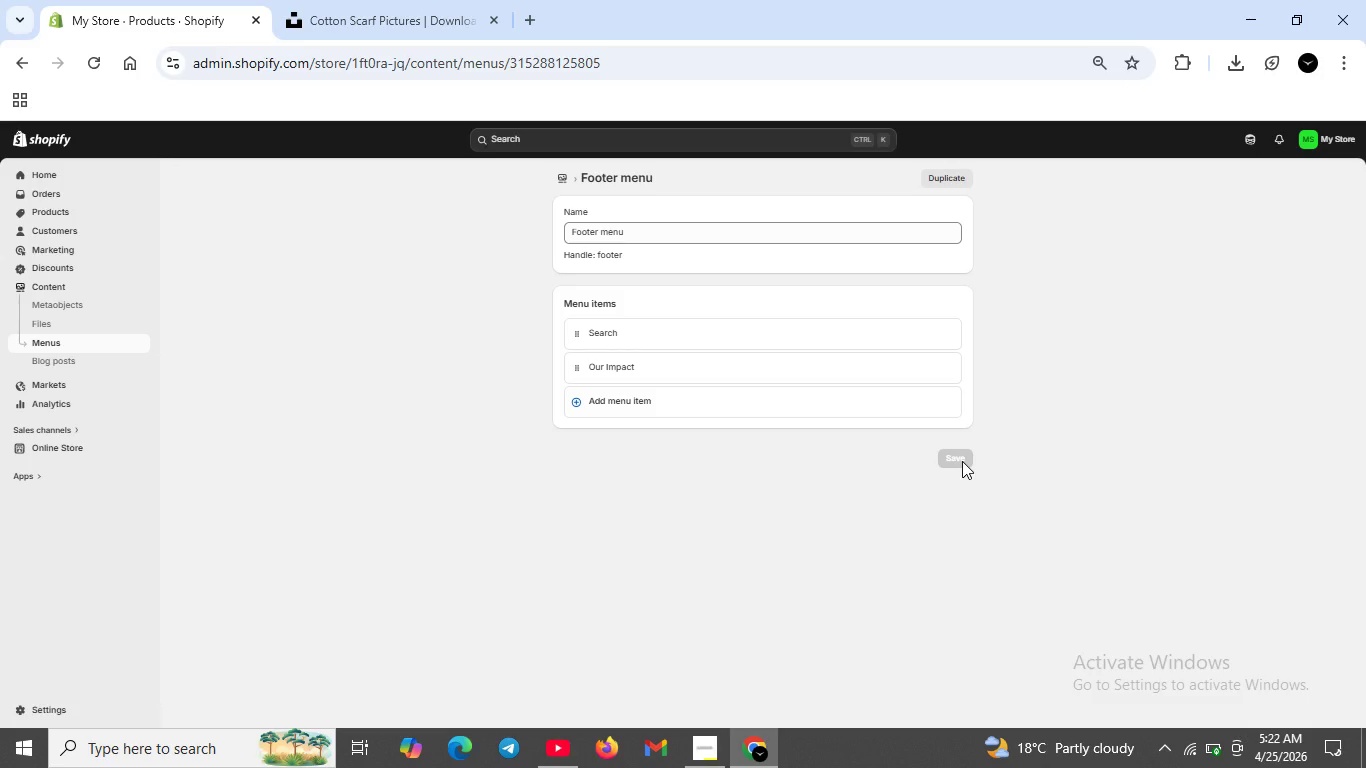 
wait(7.59)
 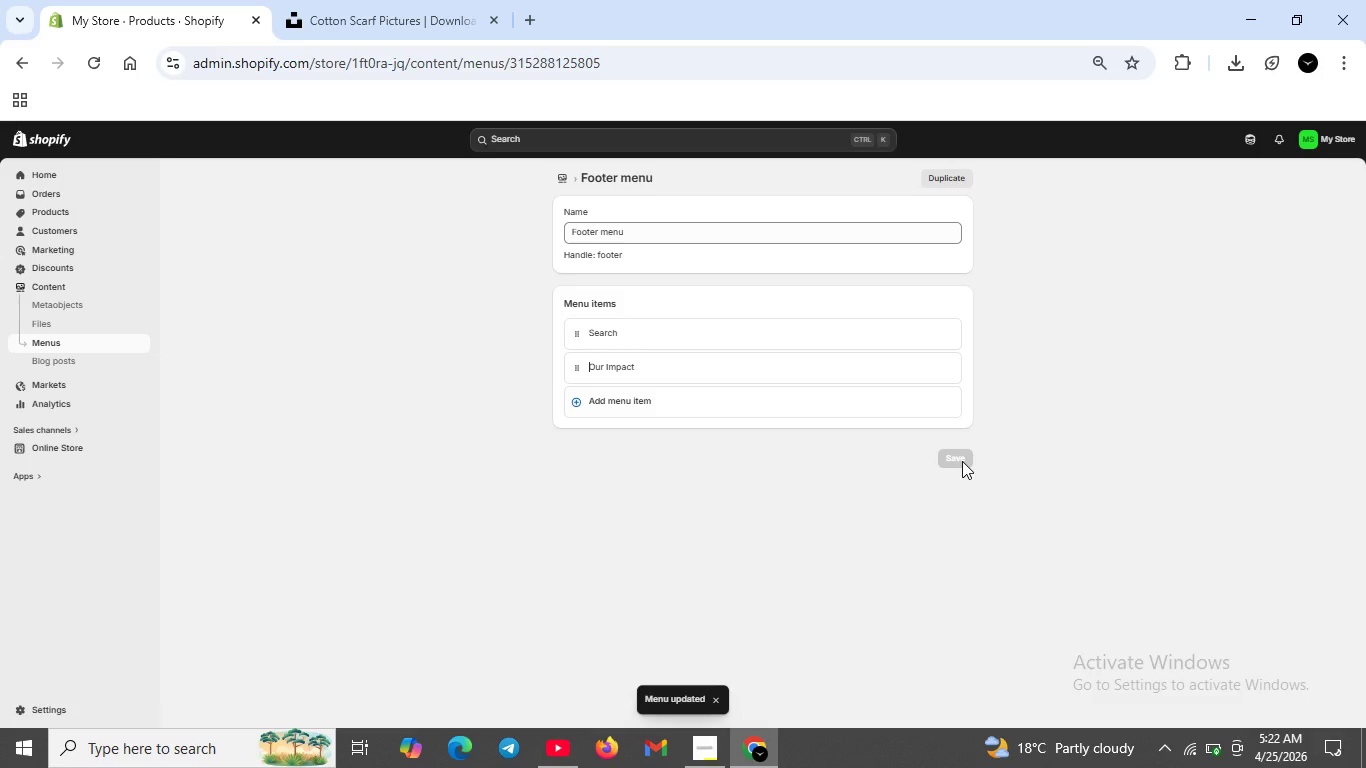 
left_click([753, 377])
 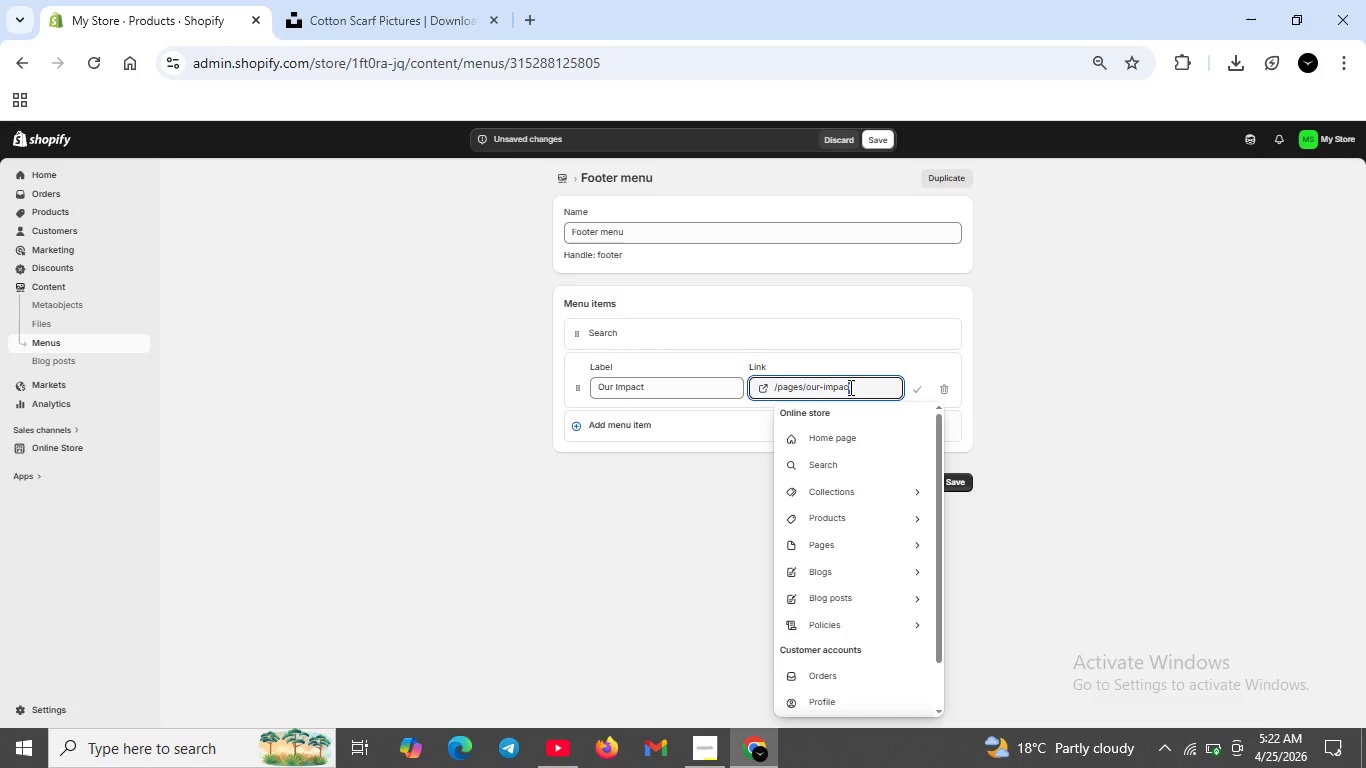 
left_click_drag(start_coordinate=[856, 389], to_coordinate=[849, 387])
 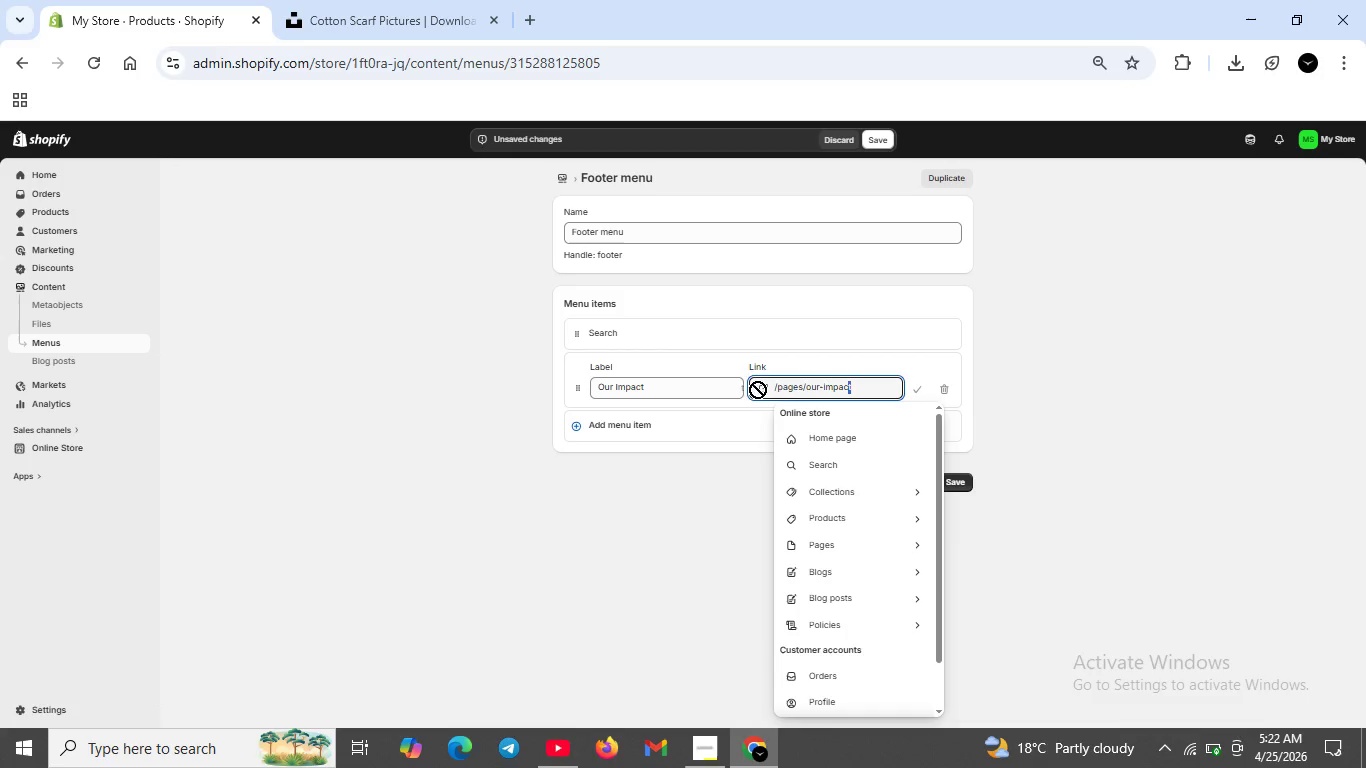 
left_click_drag(start_coordinate=[864, 388], to_coordinate=[757, 389])
 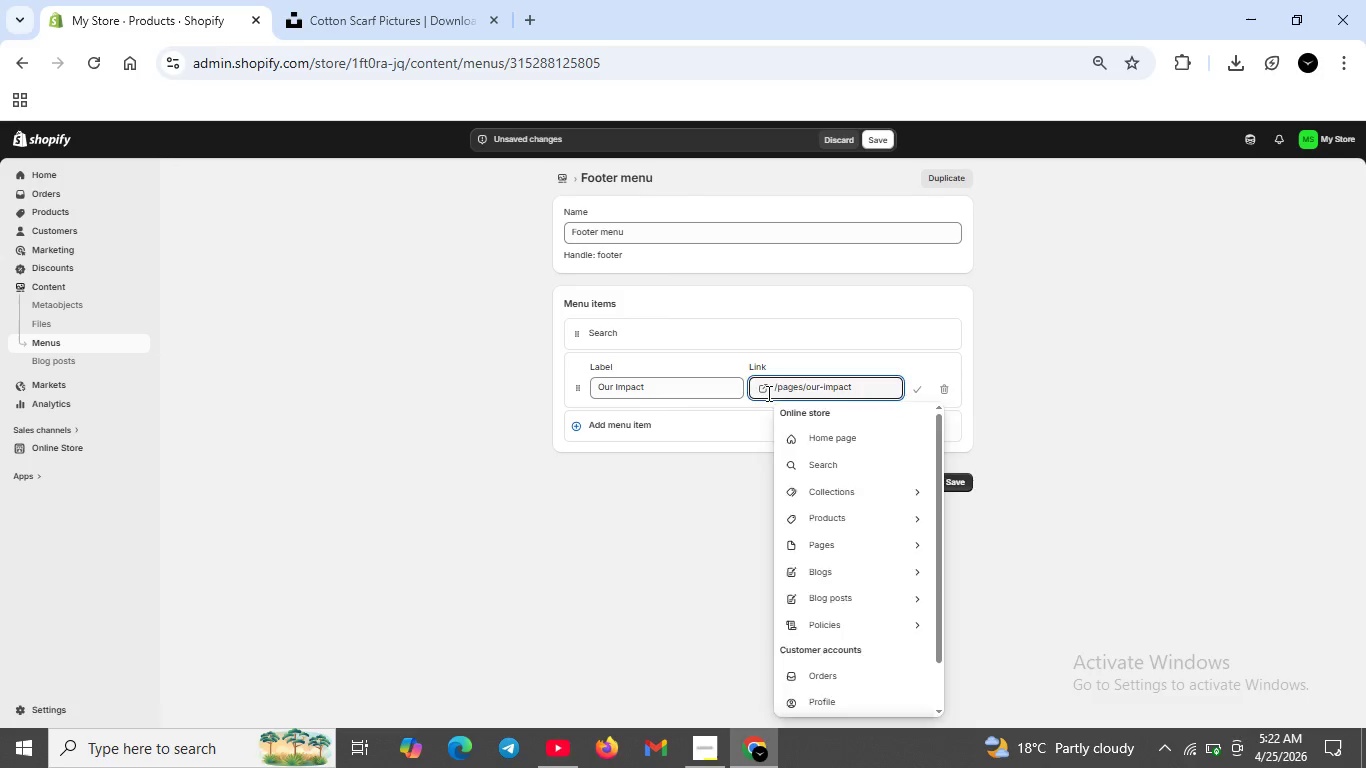 
left_click([774, 391])
 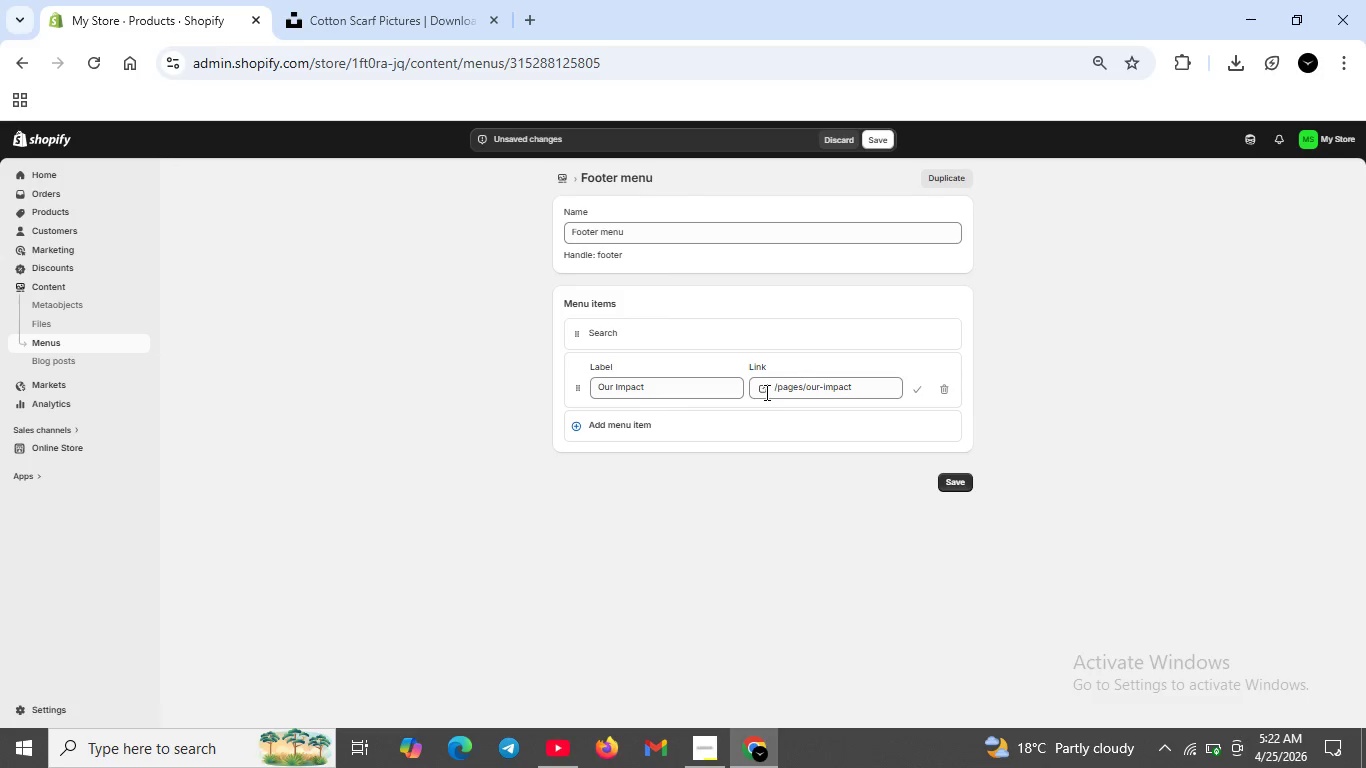 
left_click([767, 393])
 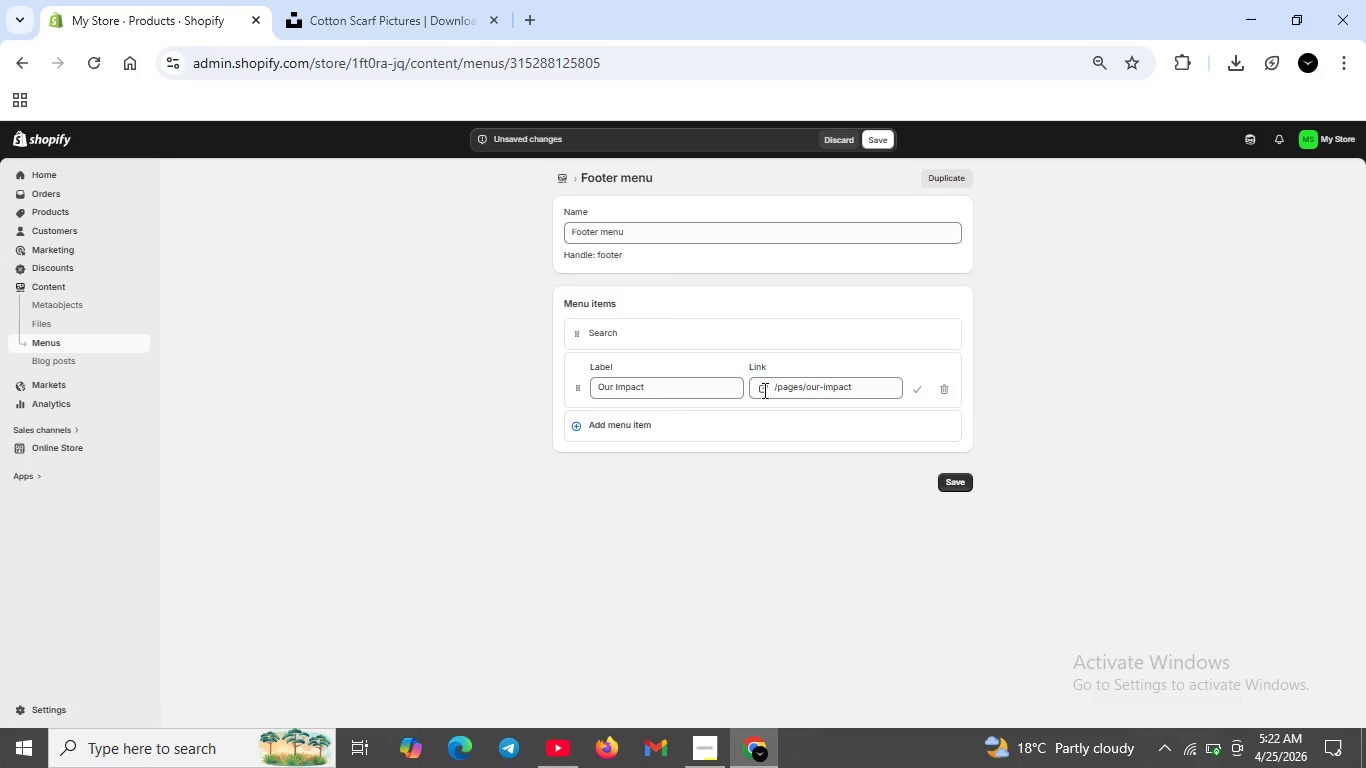 
left_click([765, 392])
 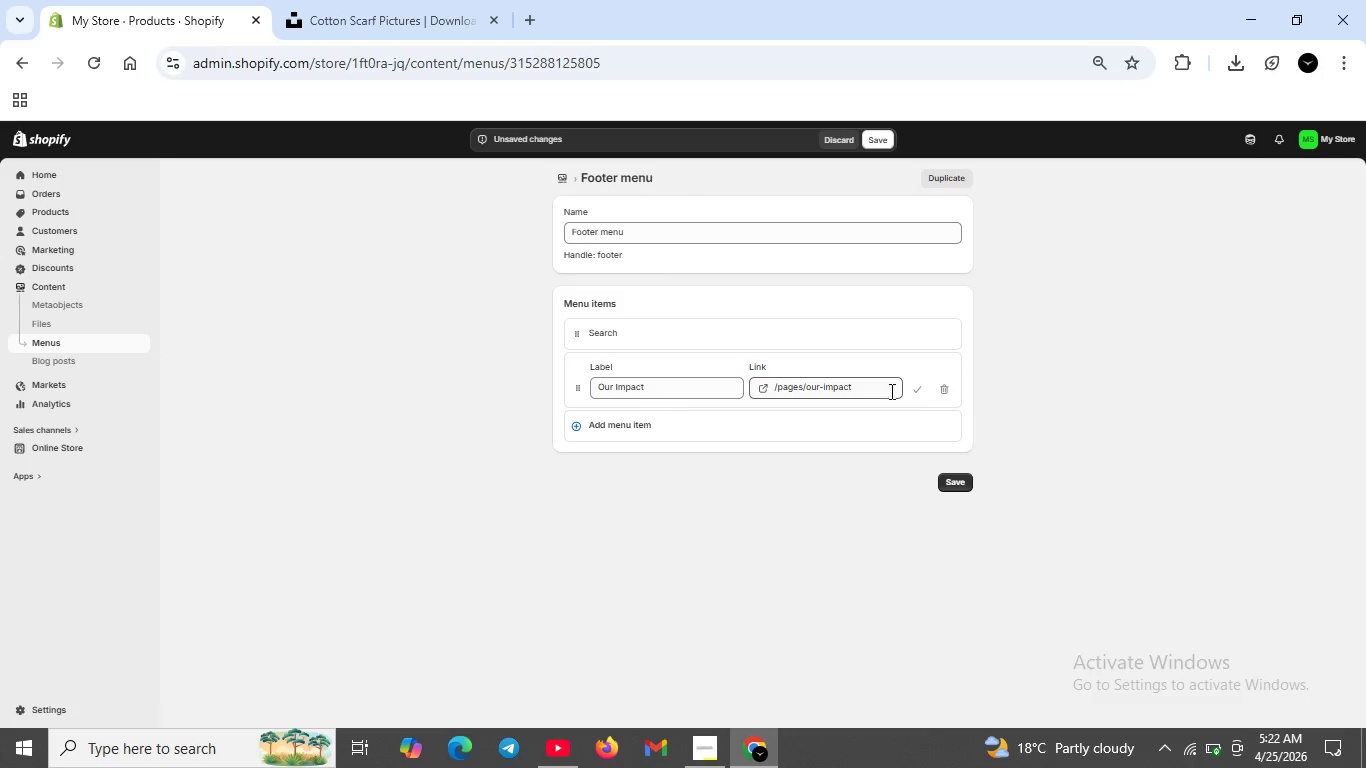 
left_click([763, 390])
 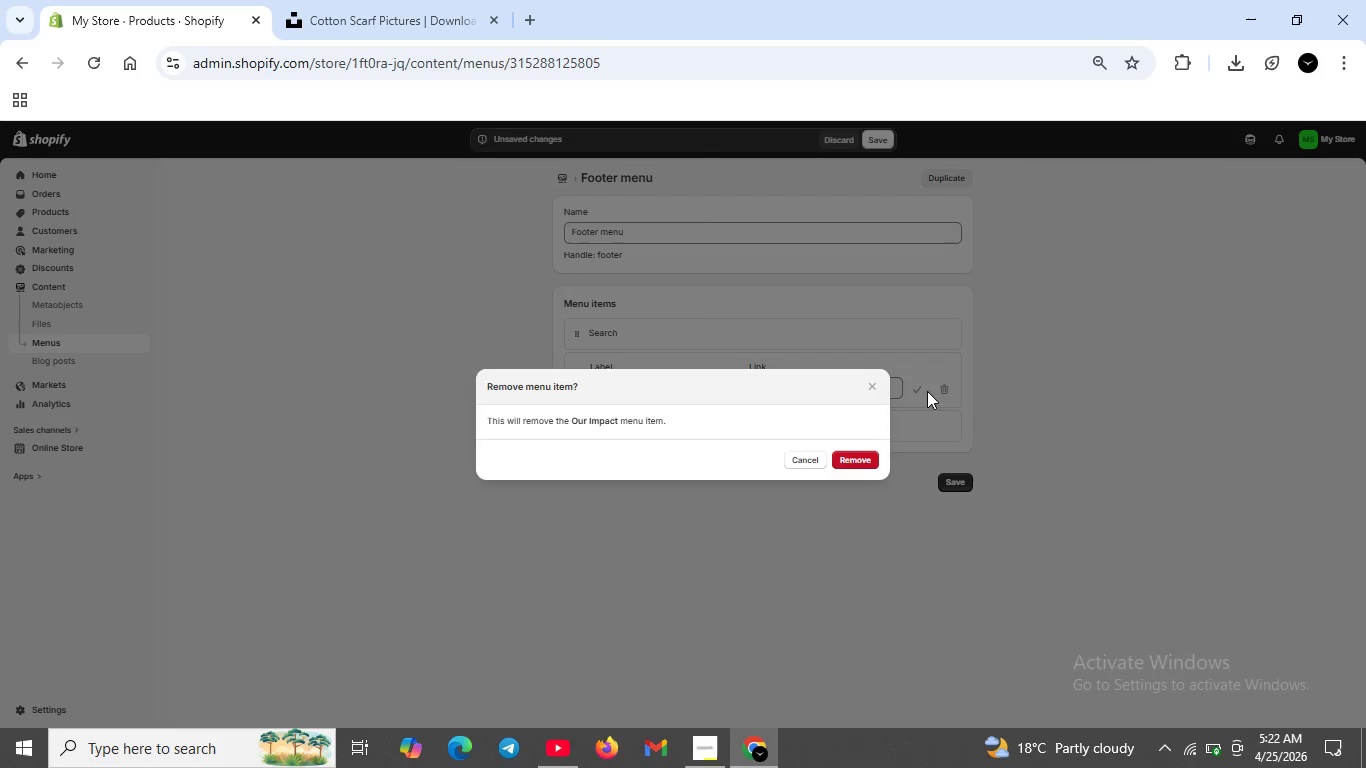 
left_click([944, 392])
 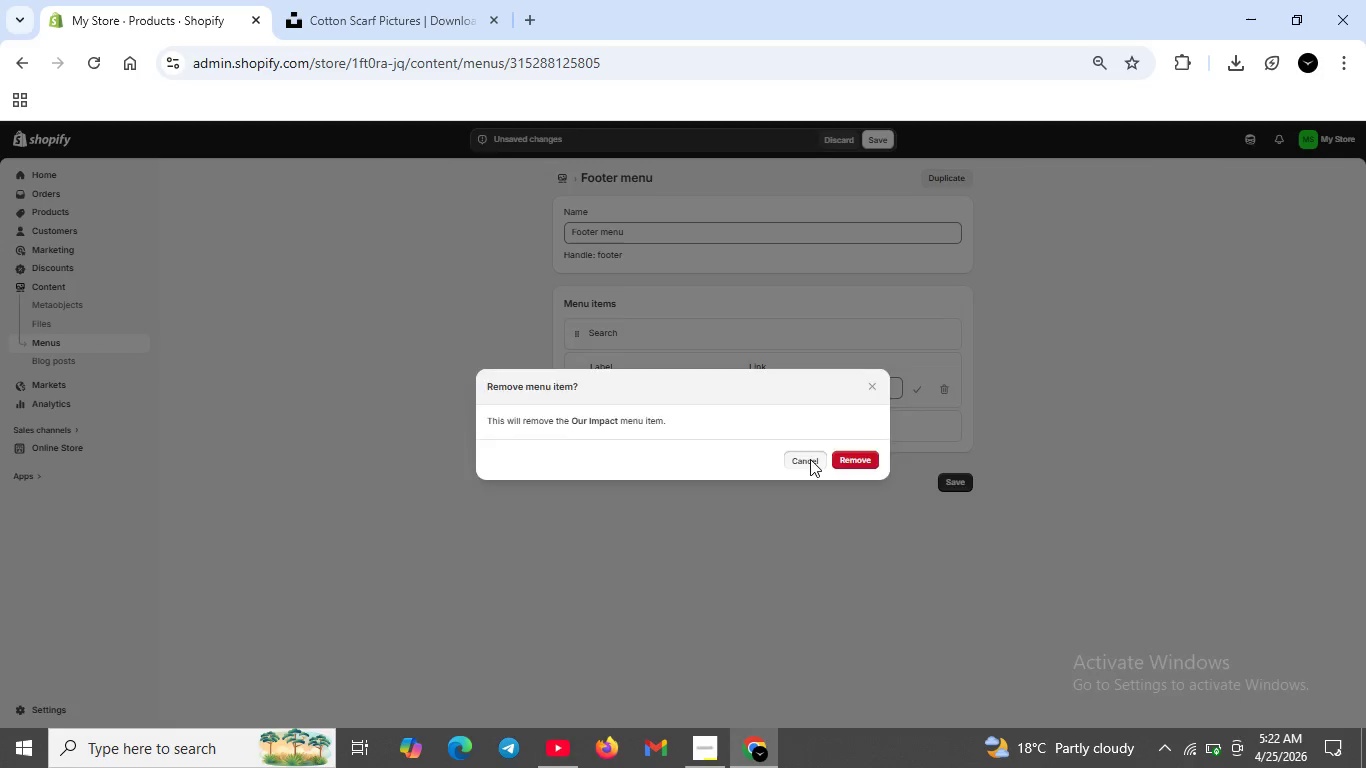 
left_click([810, 459])
 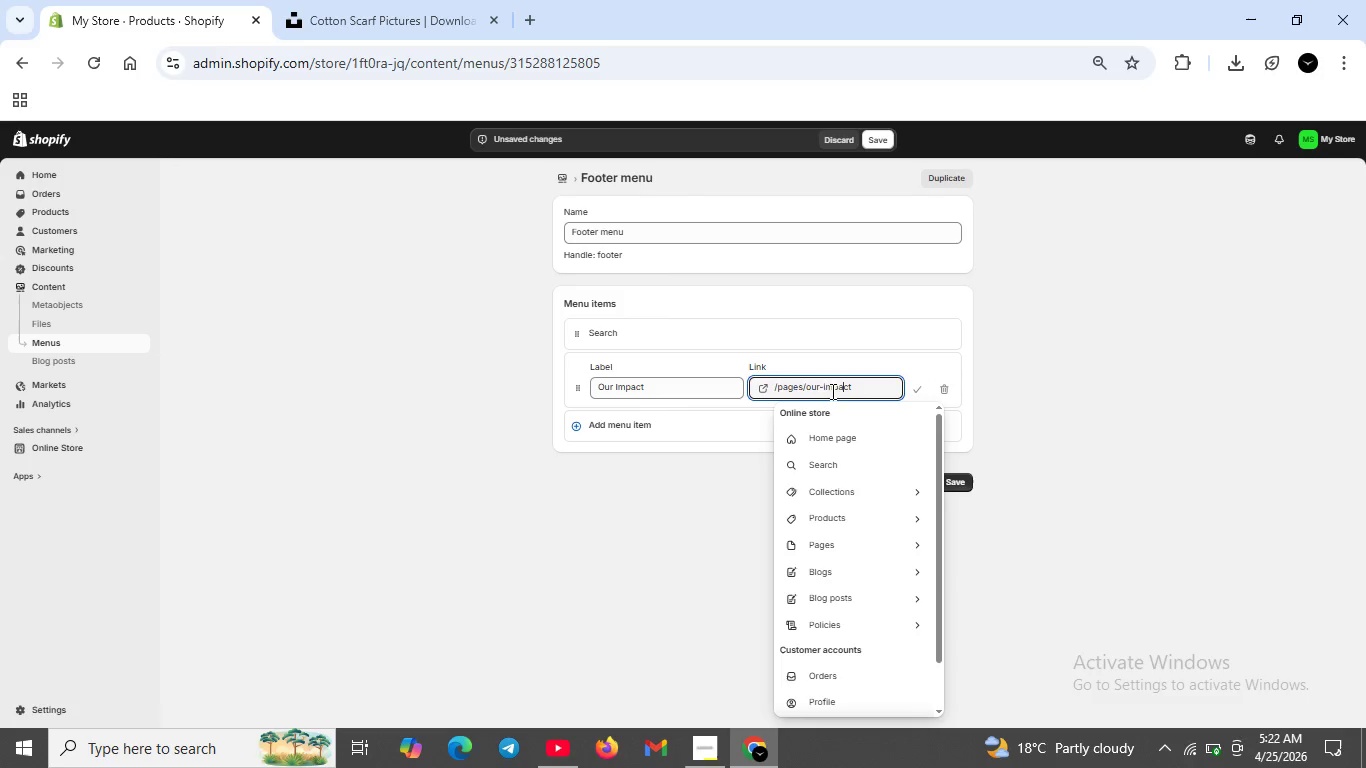 
left_click([842, 385])
 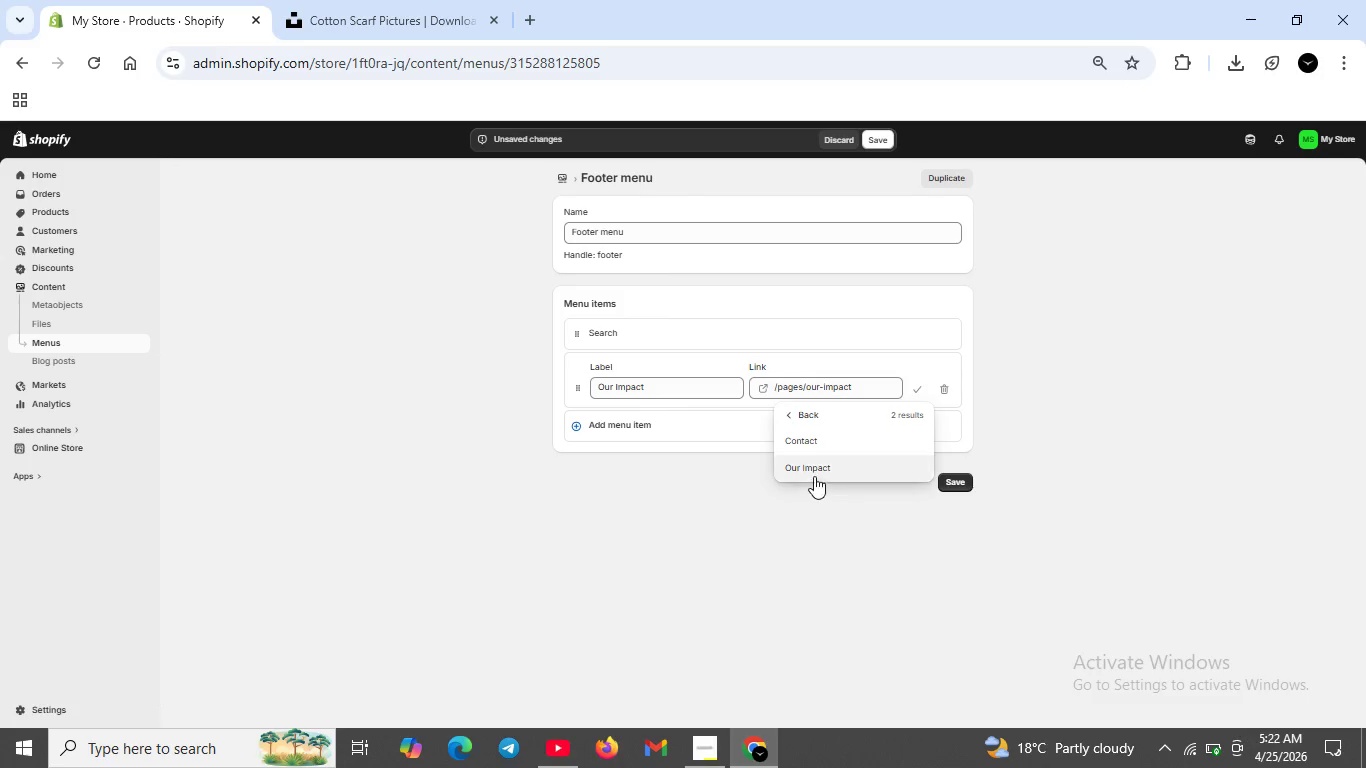 
left_click([814, 471])
 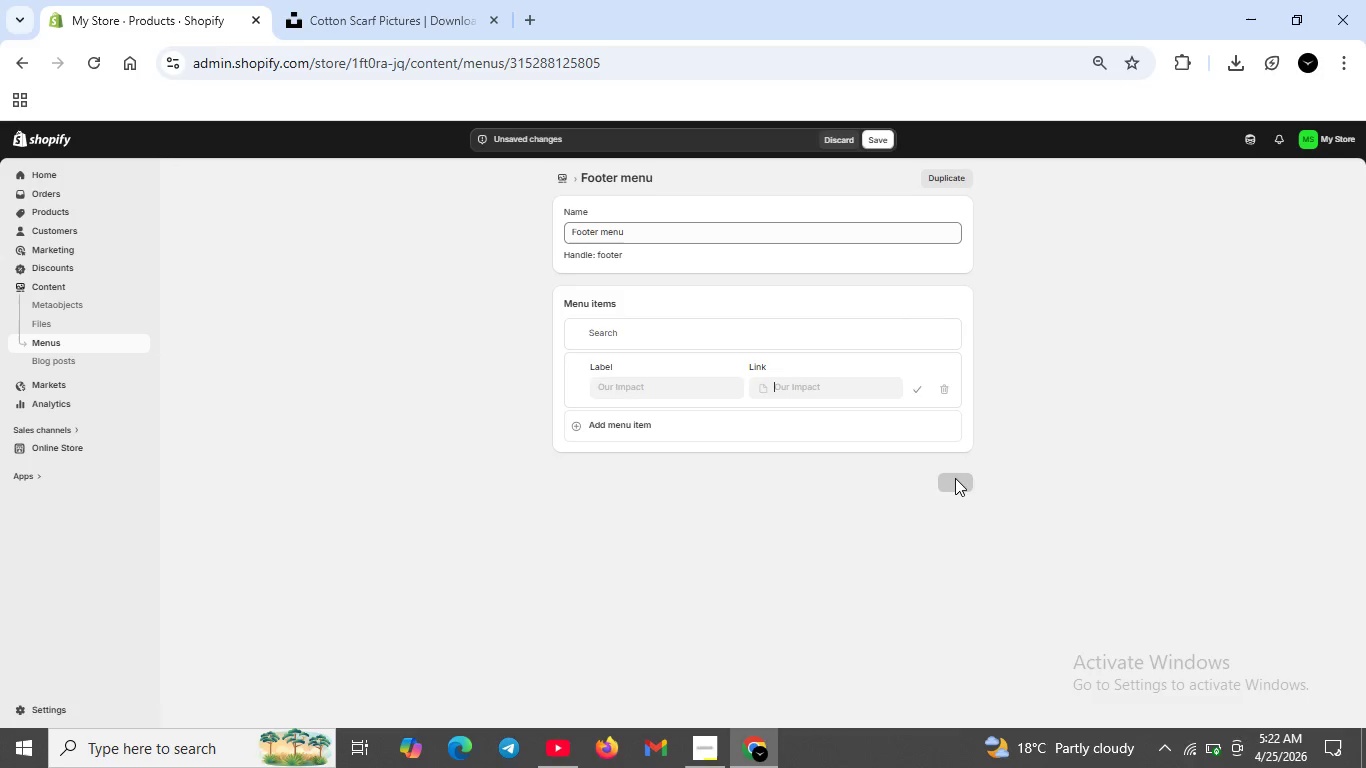 
left_click([955, 478])
 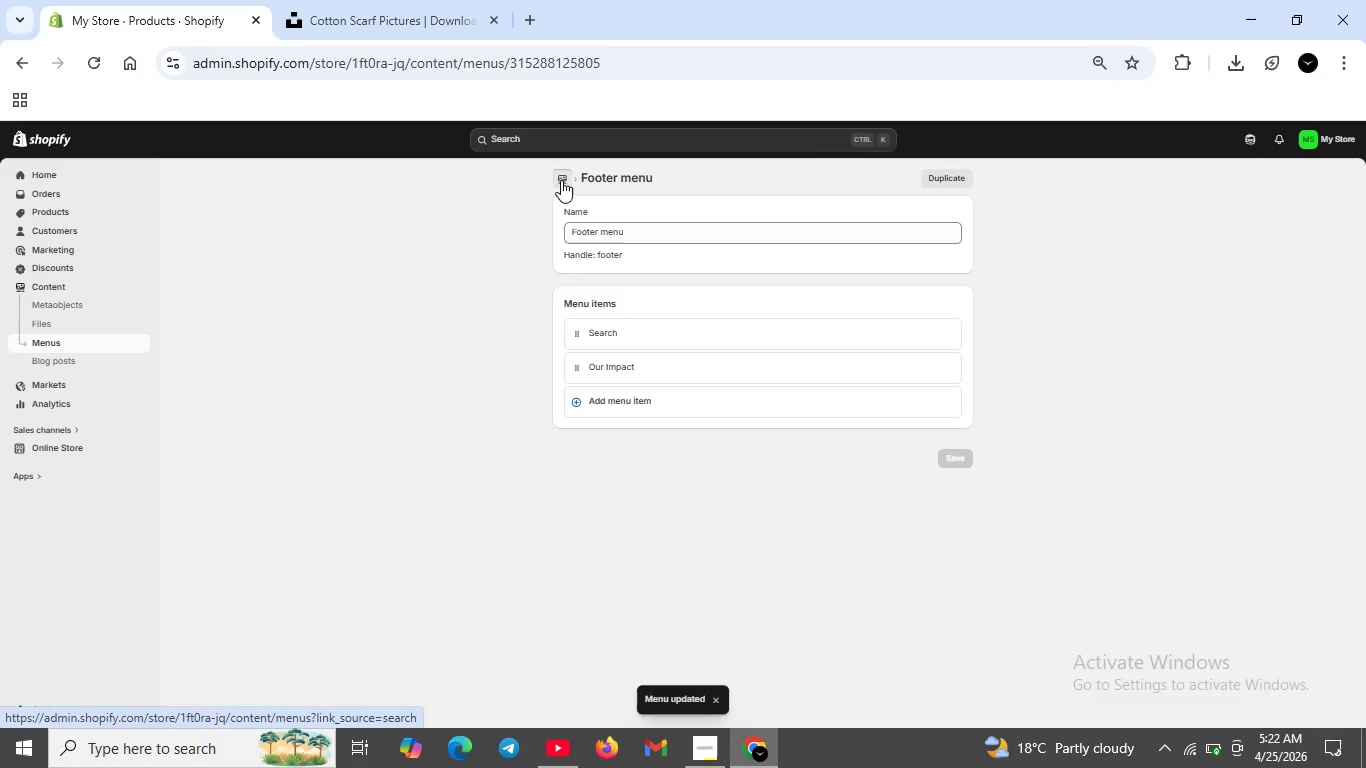 
left_click([561, 180])
 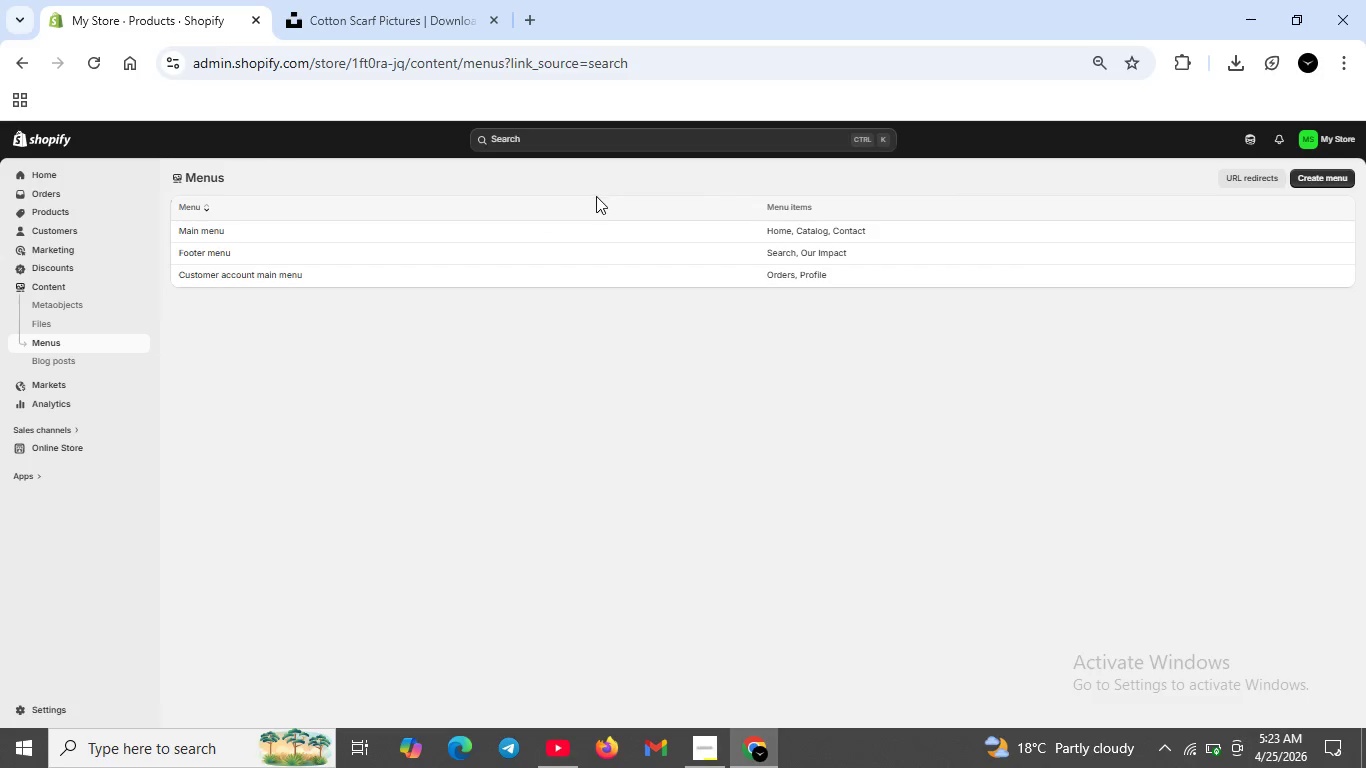 
wait(7.53)
 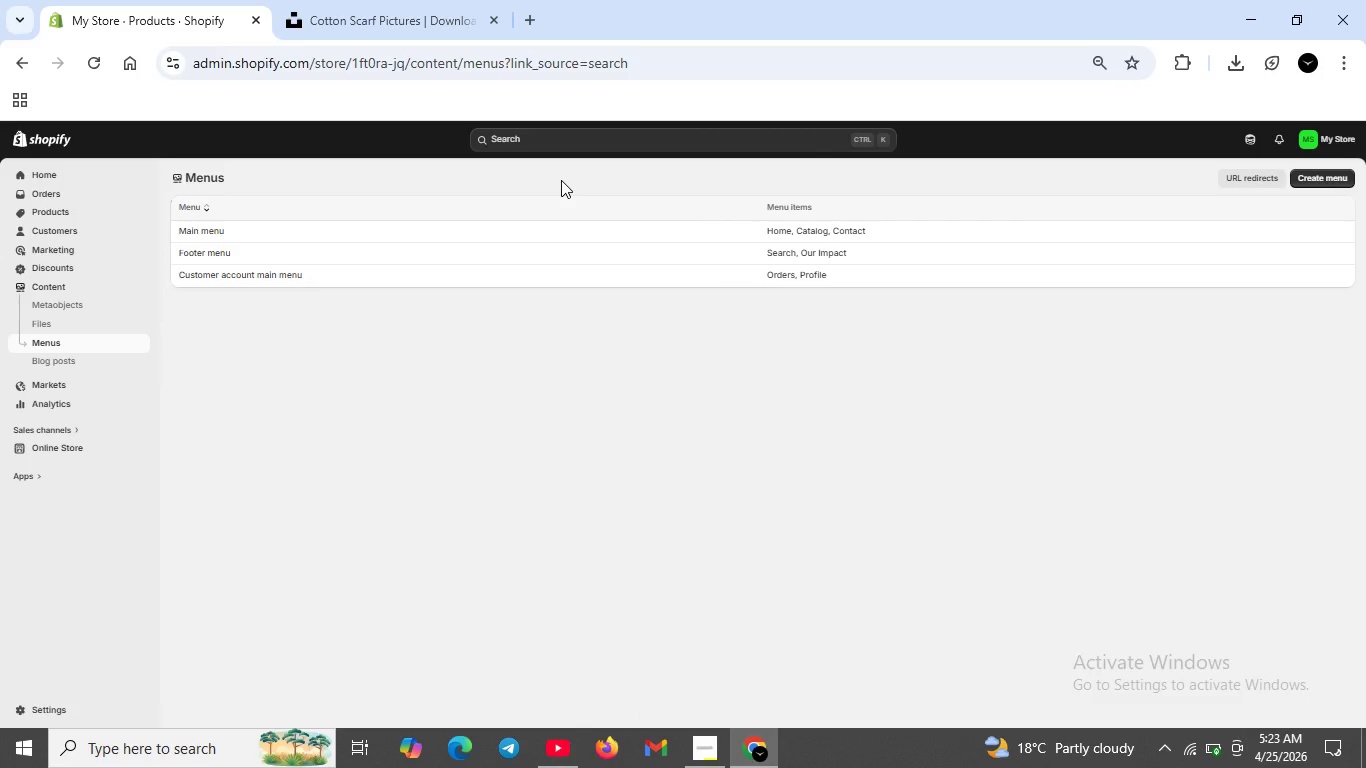 
left_click([738, 246])
 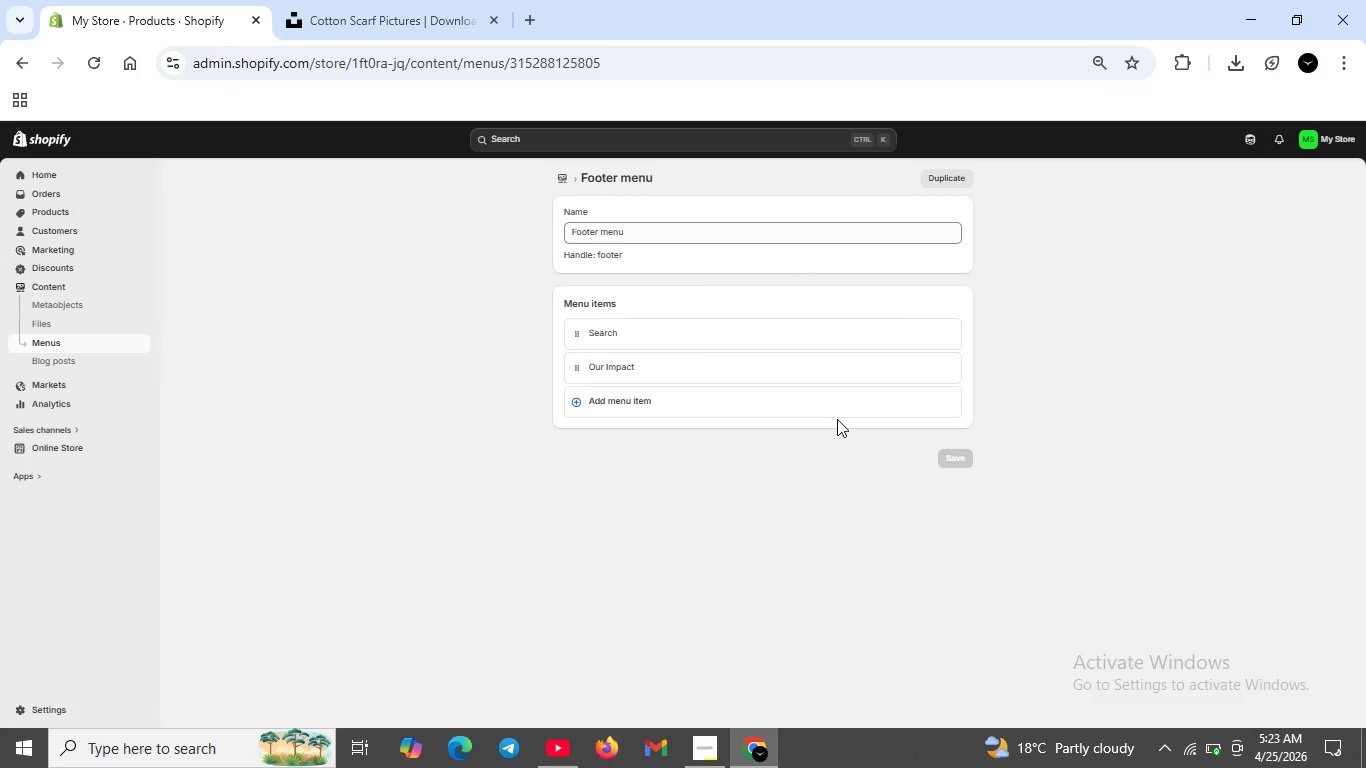 
left_click([837, 419])
 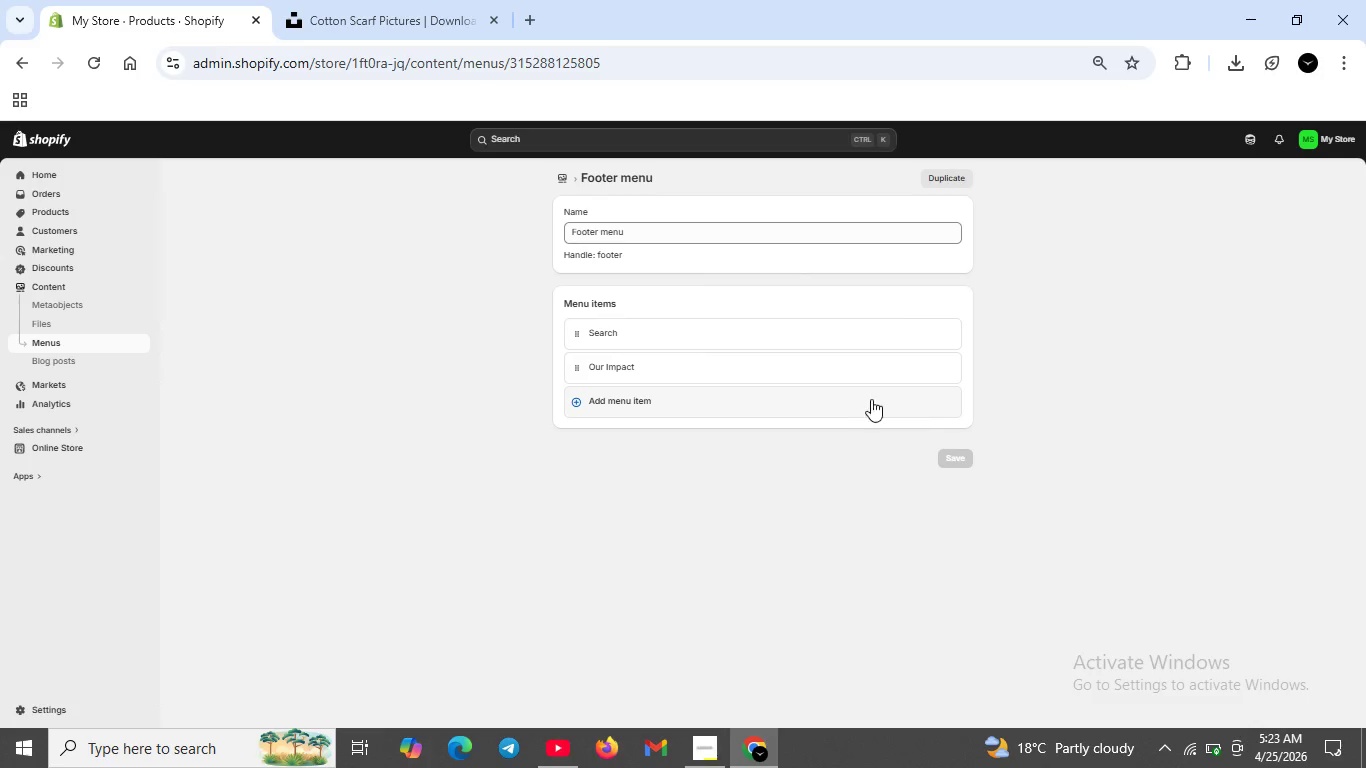 
left_click([833, 395])
 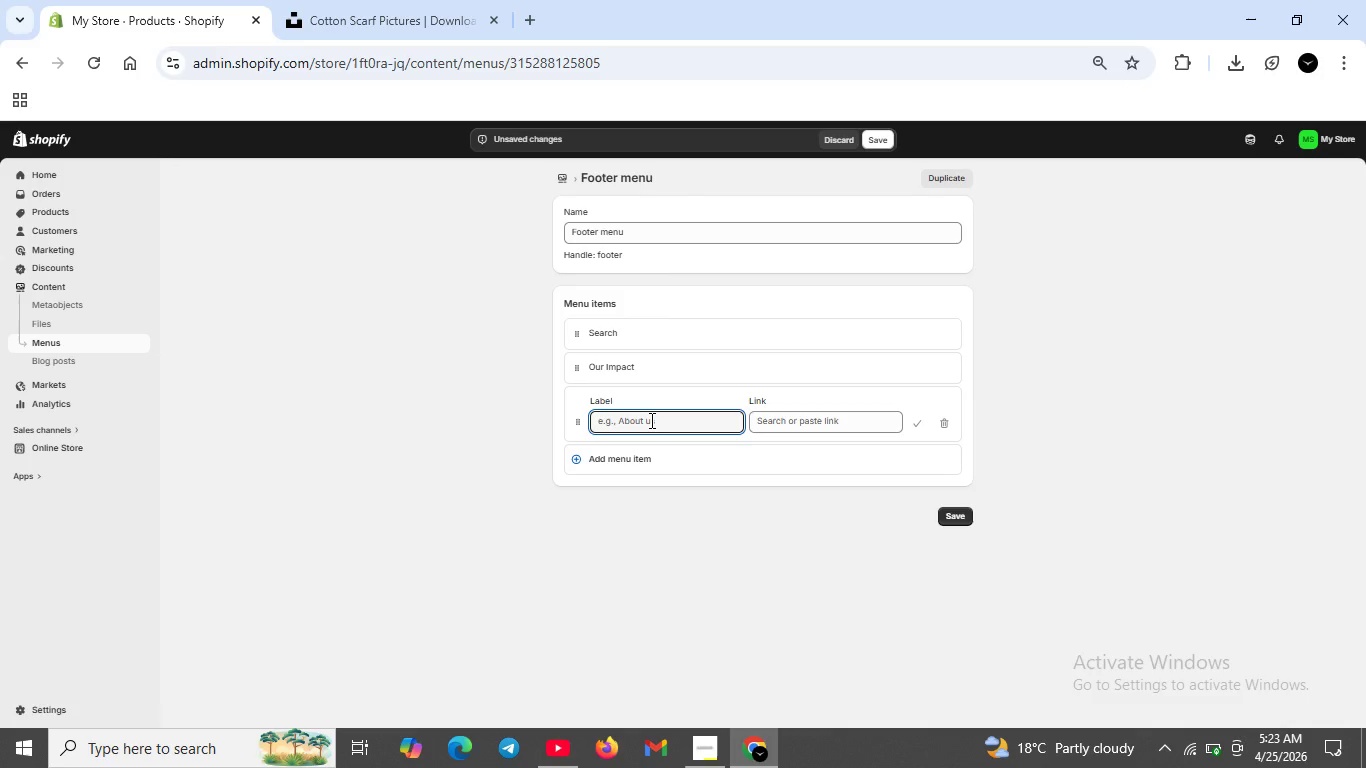 
wait(8.11)
 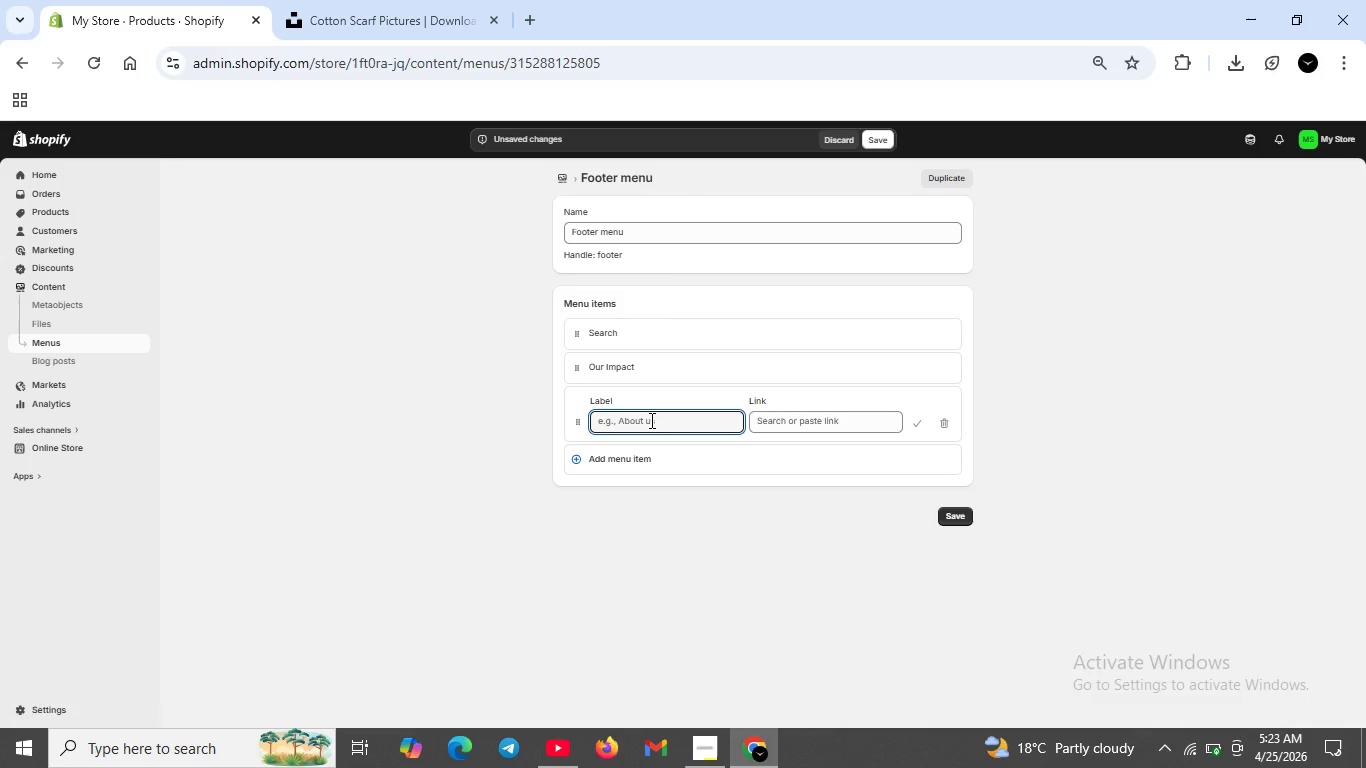 
type(501(C)(3) Ta de)
key(Backspace)
key(Backspace)
key(Backspace)
type(xDeductible)
 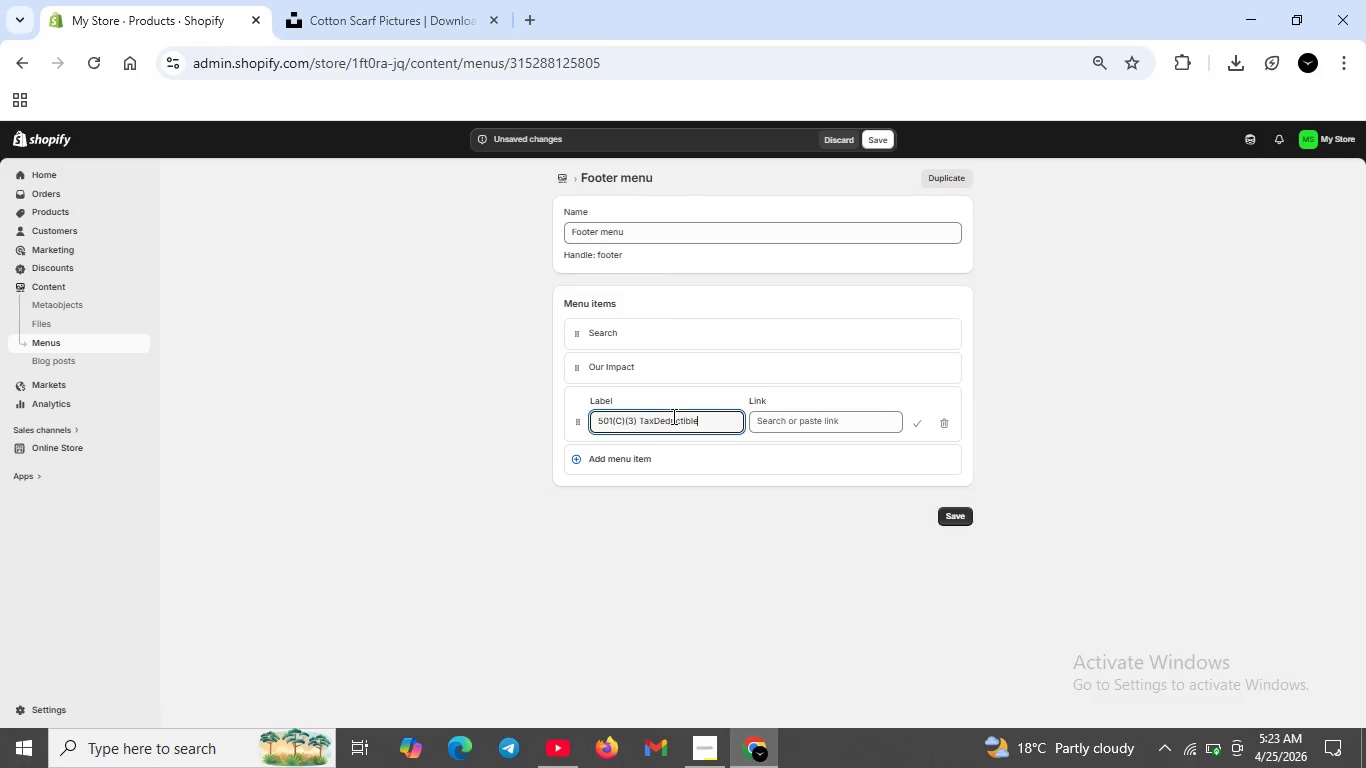 
wait(5.7)
 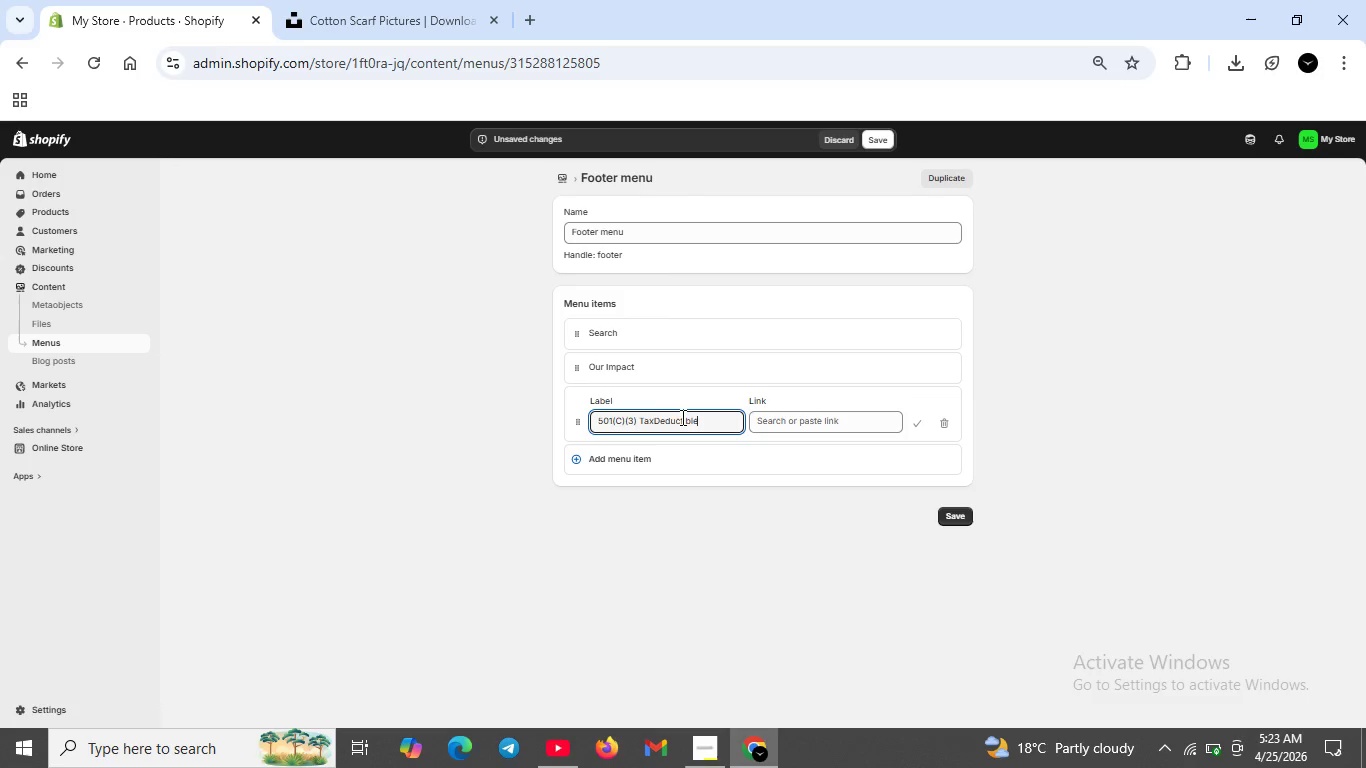 
left_click([800, 420])
 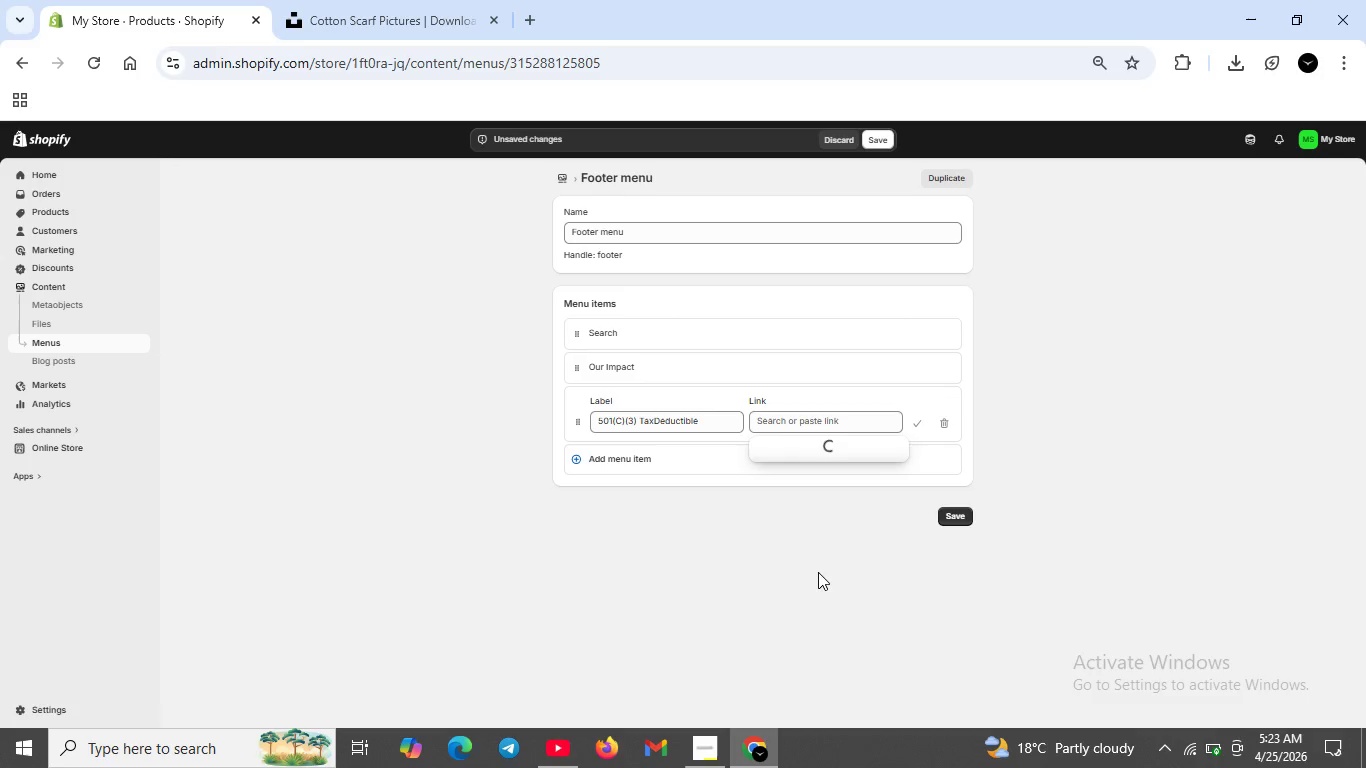 
left_click([818, 572])
 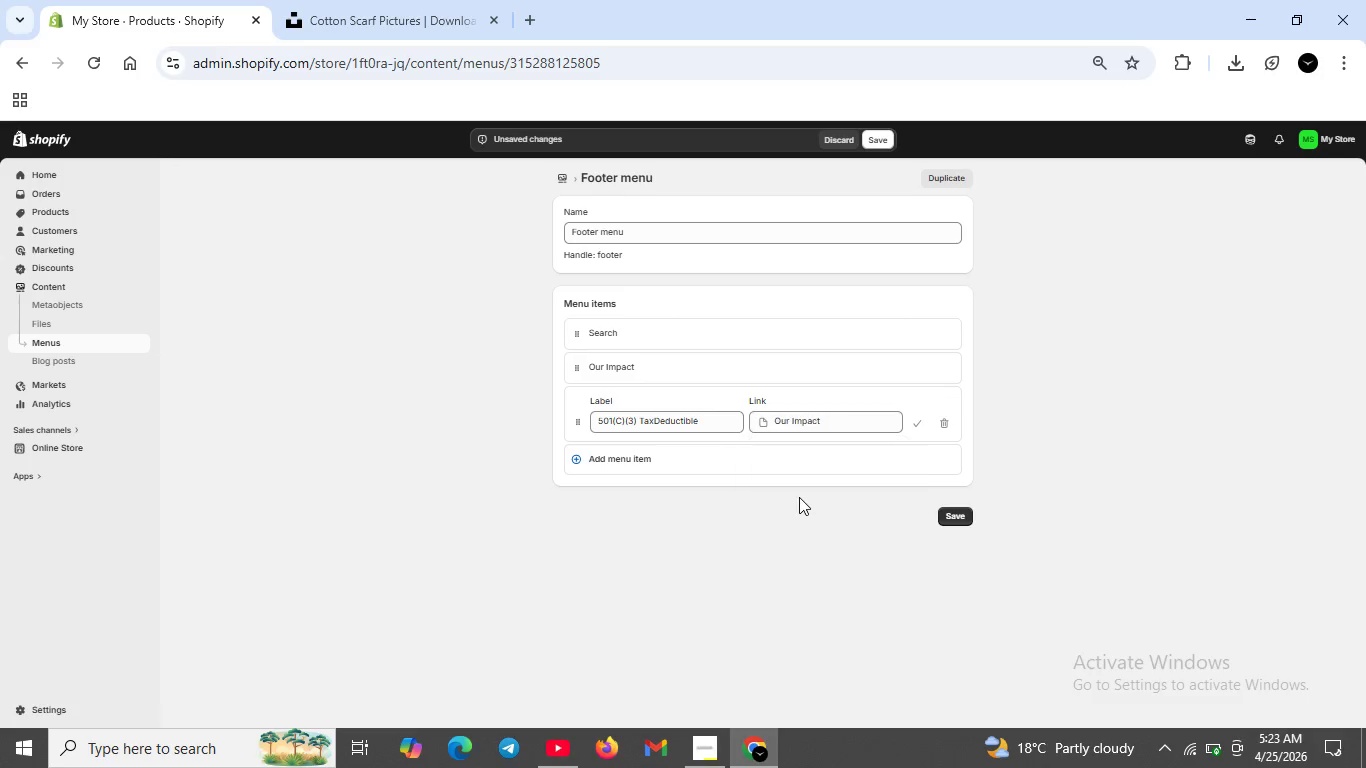 
left_click([799, 497])
 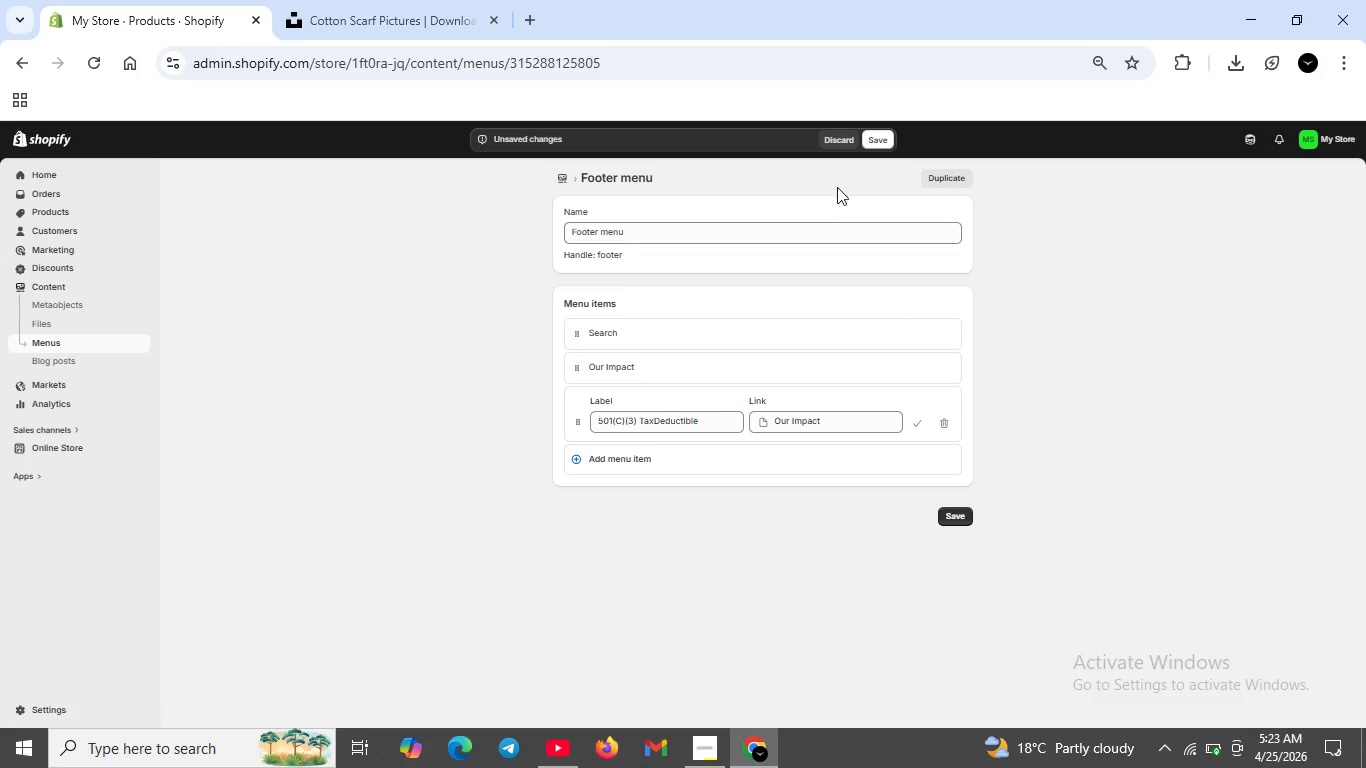 
left_click([881, 139])
 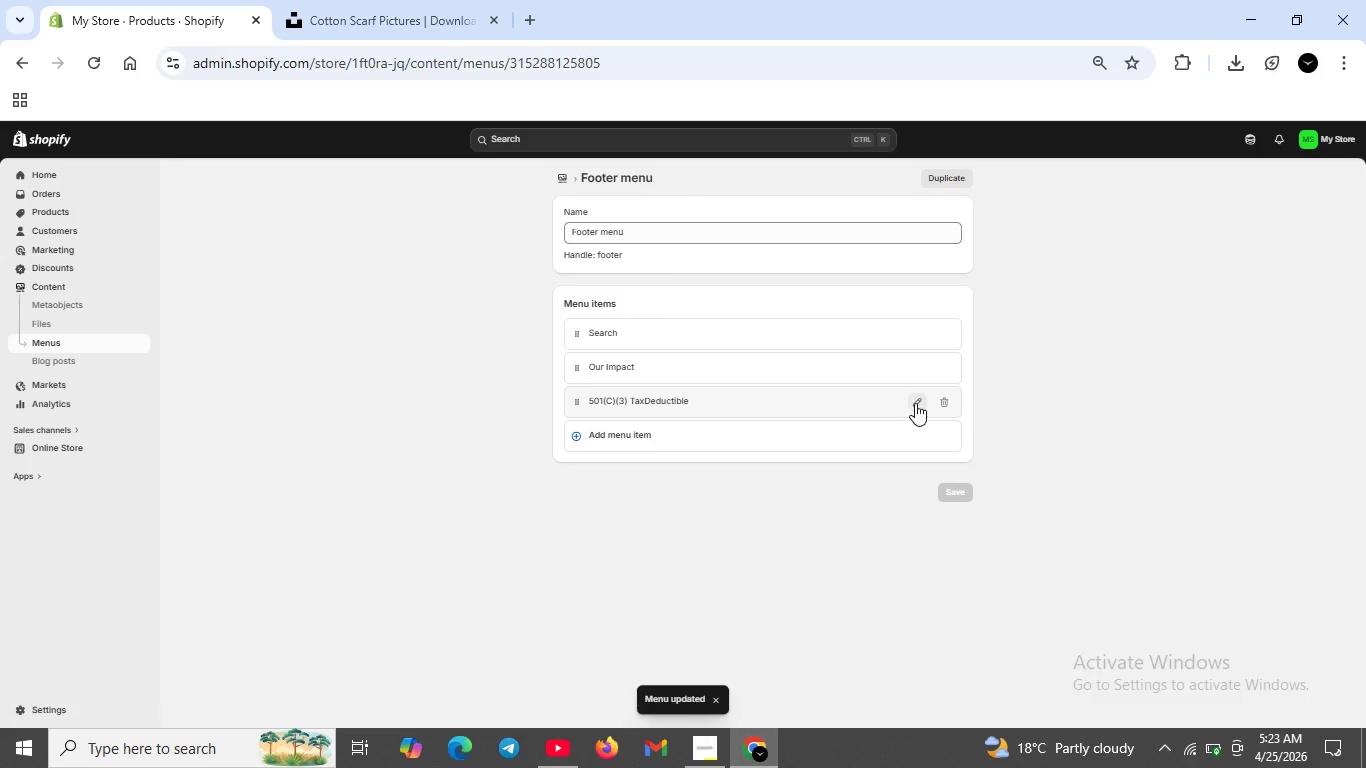 
left_click([917, 403])
 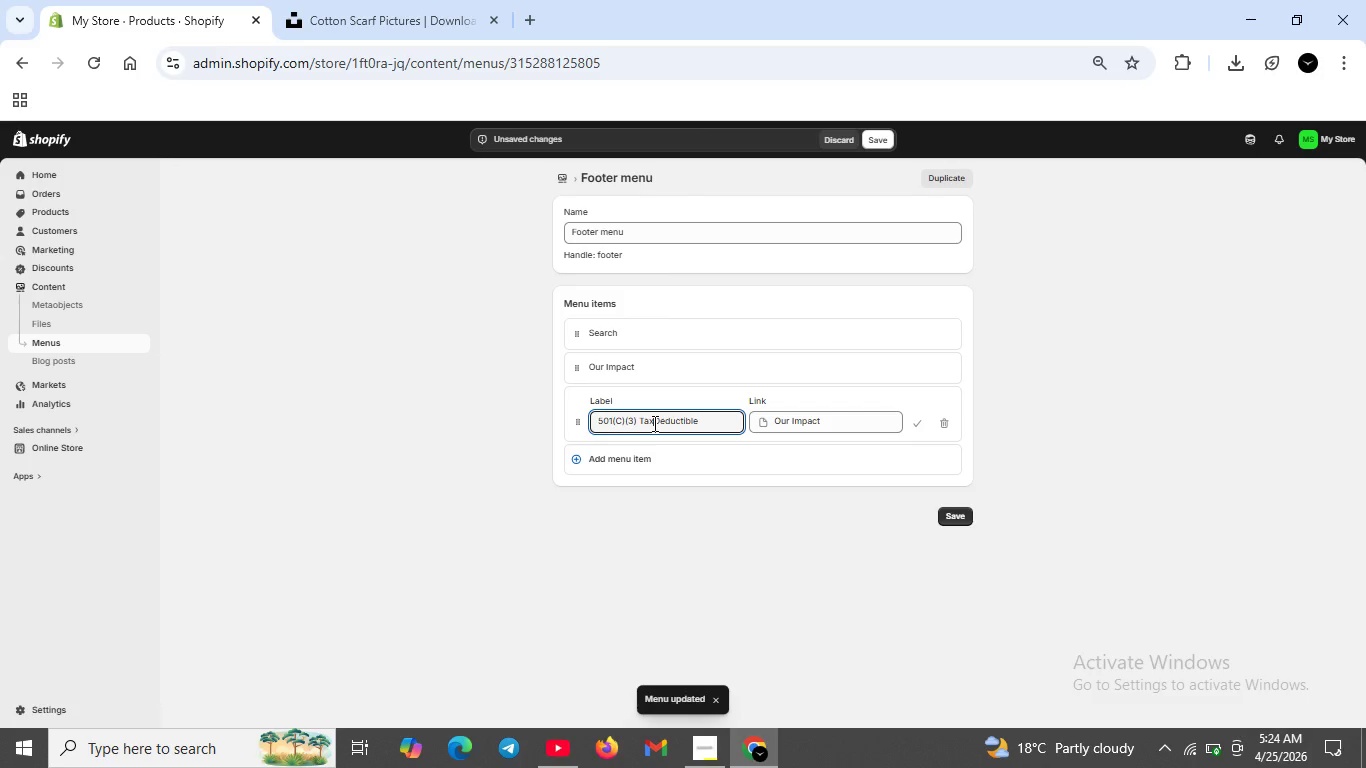 
left_click([653, 423])
 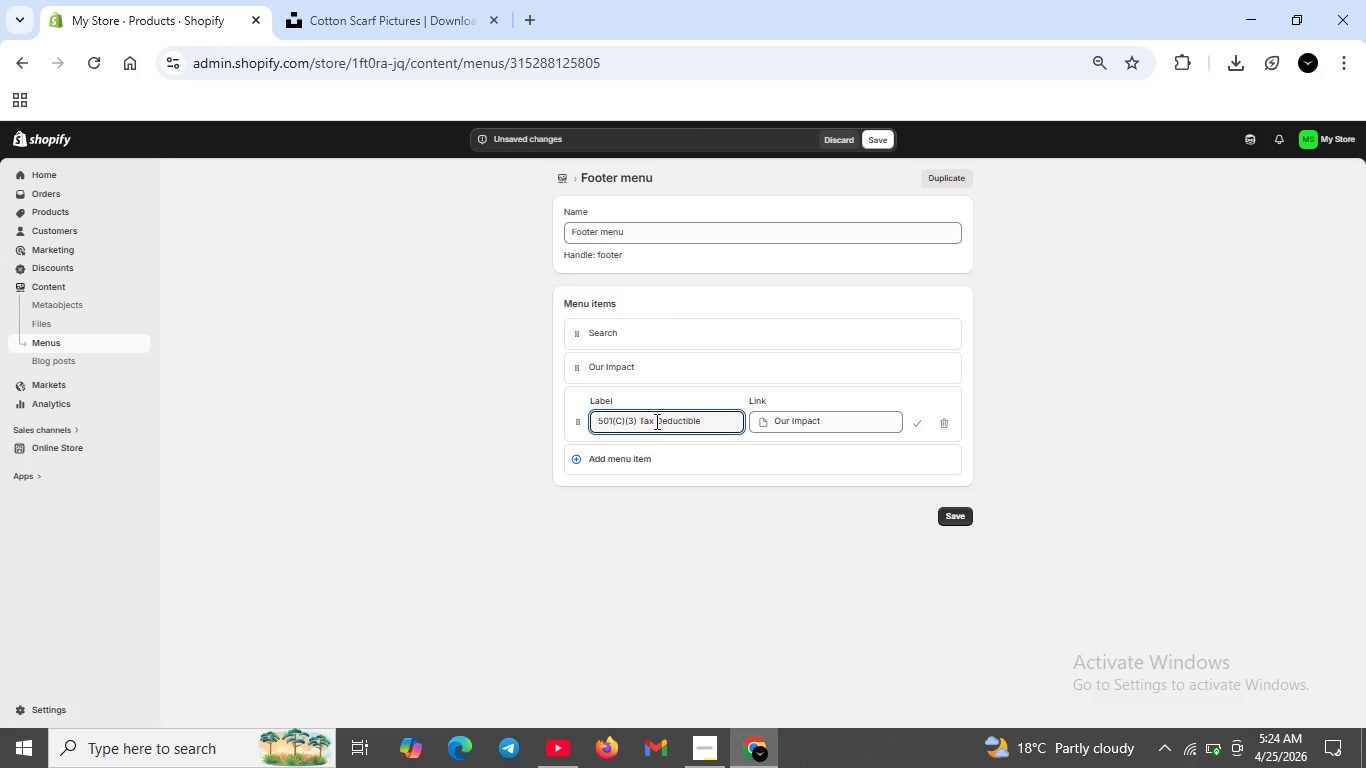 
key(Space)
 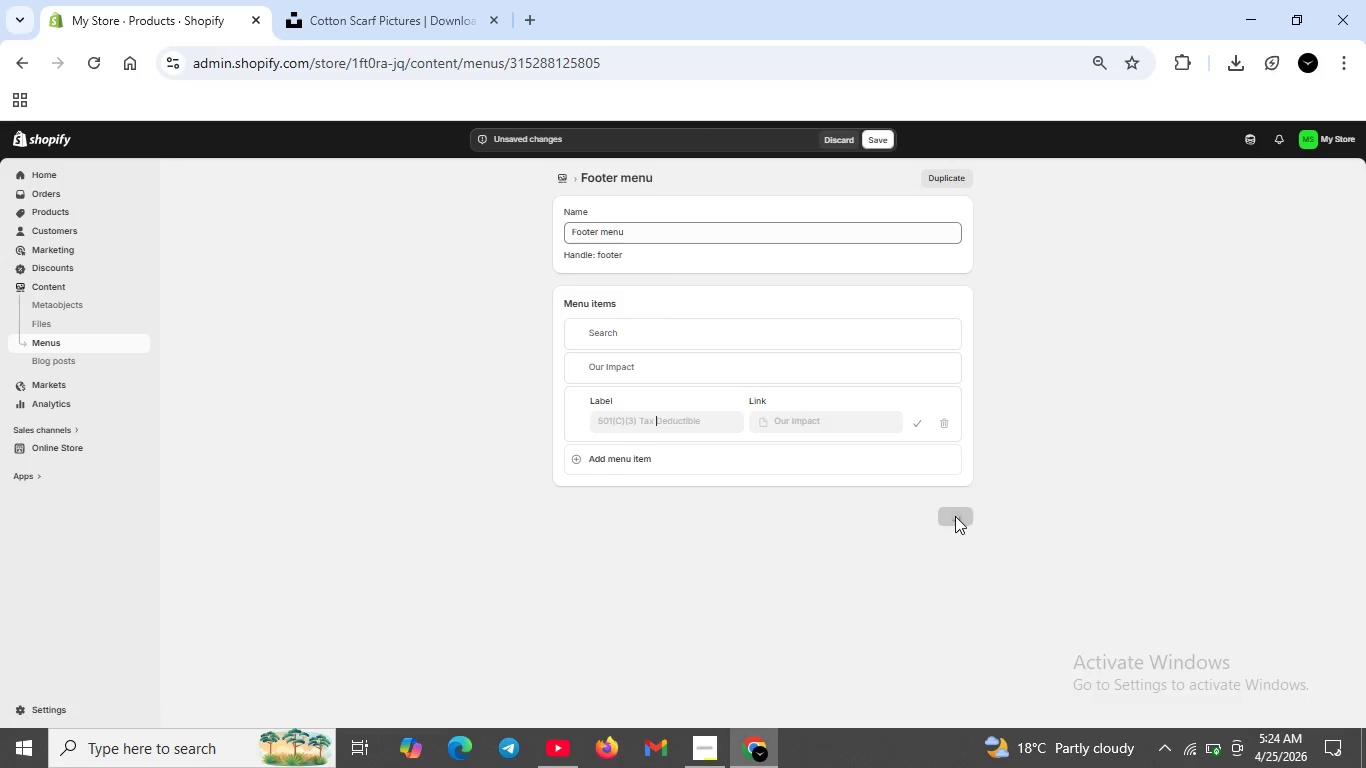 
left_click([957, 514])
 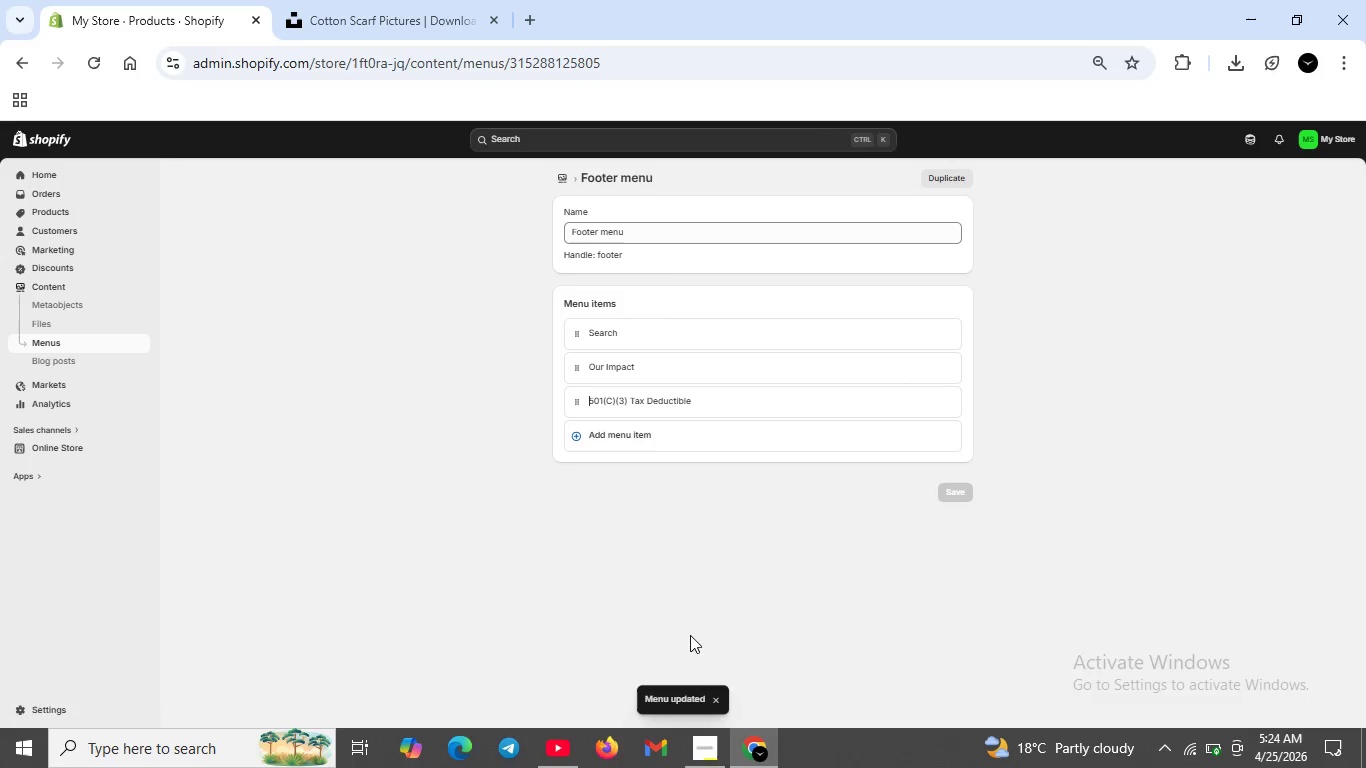 
wait(8.95)
 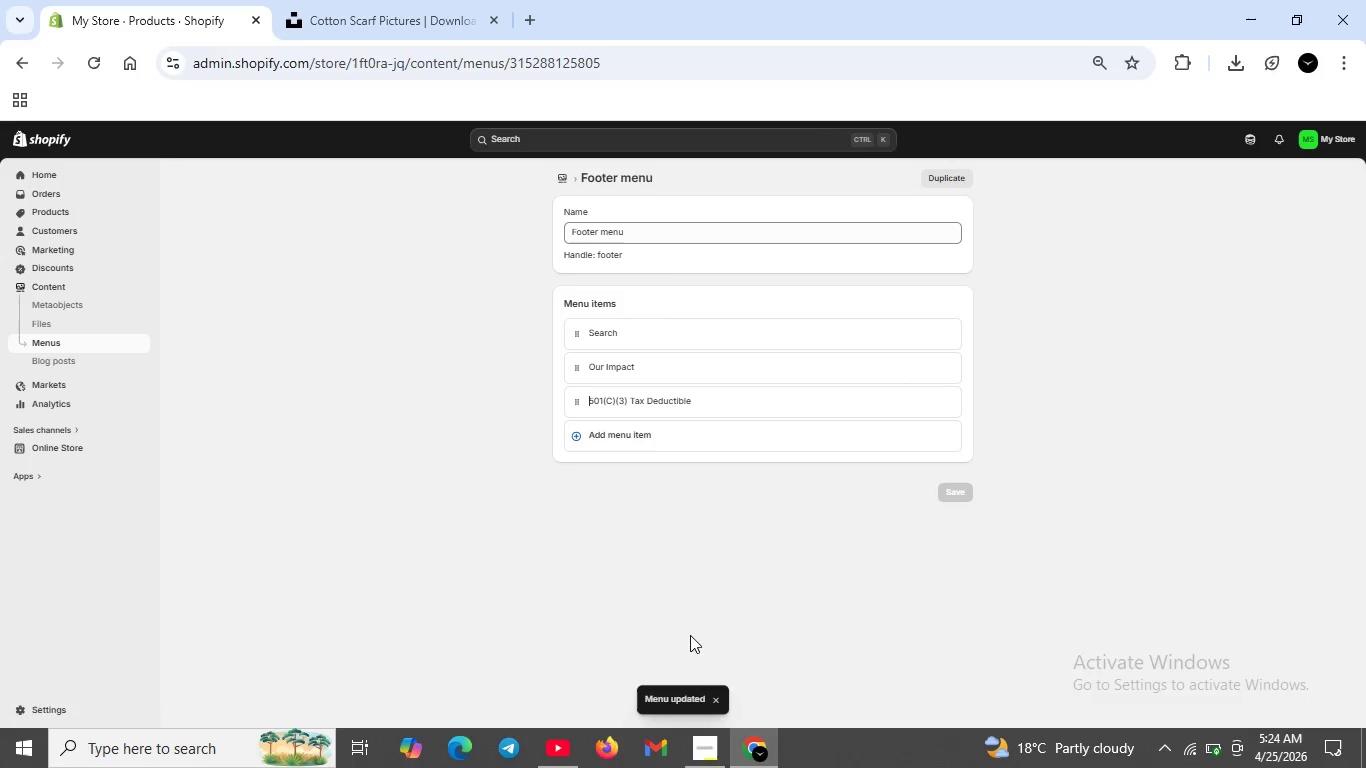 
left_click([391, 377])
 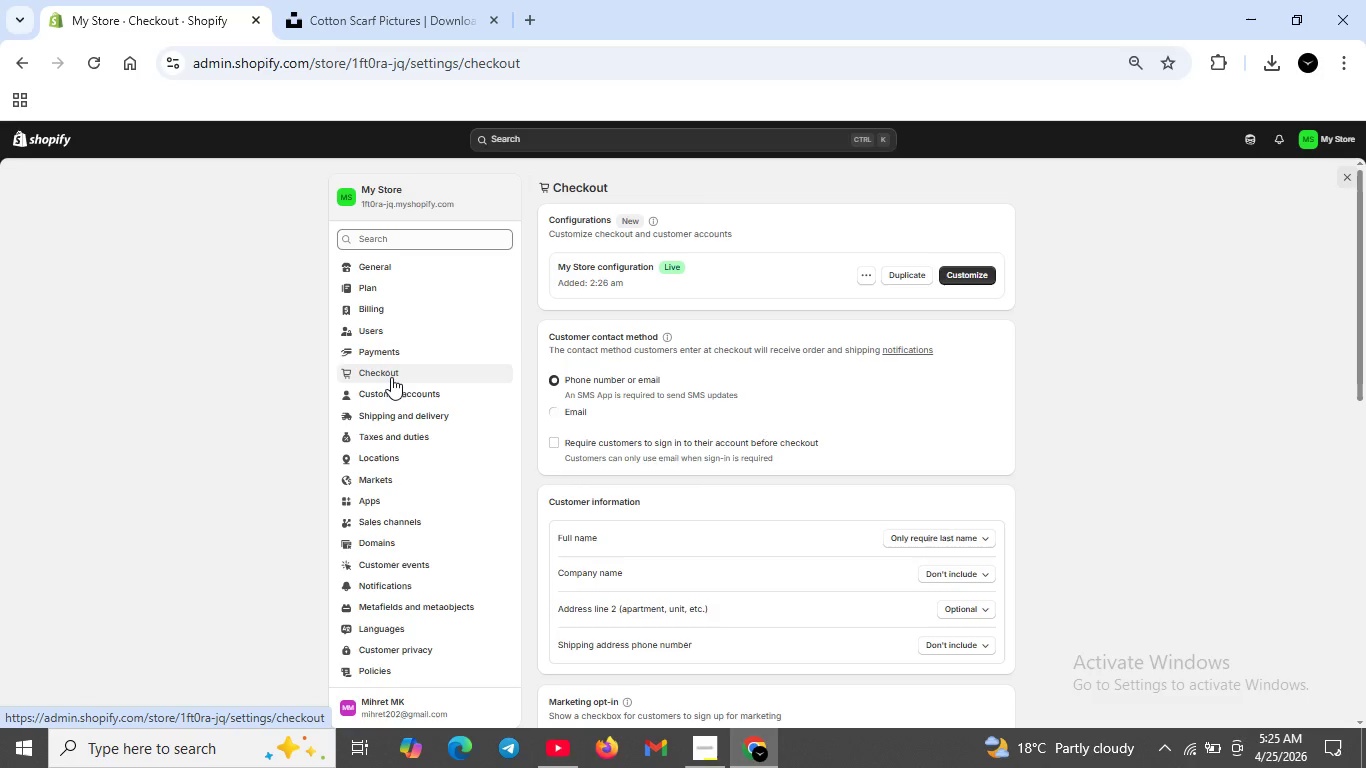 
wait(75.89)
 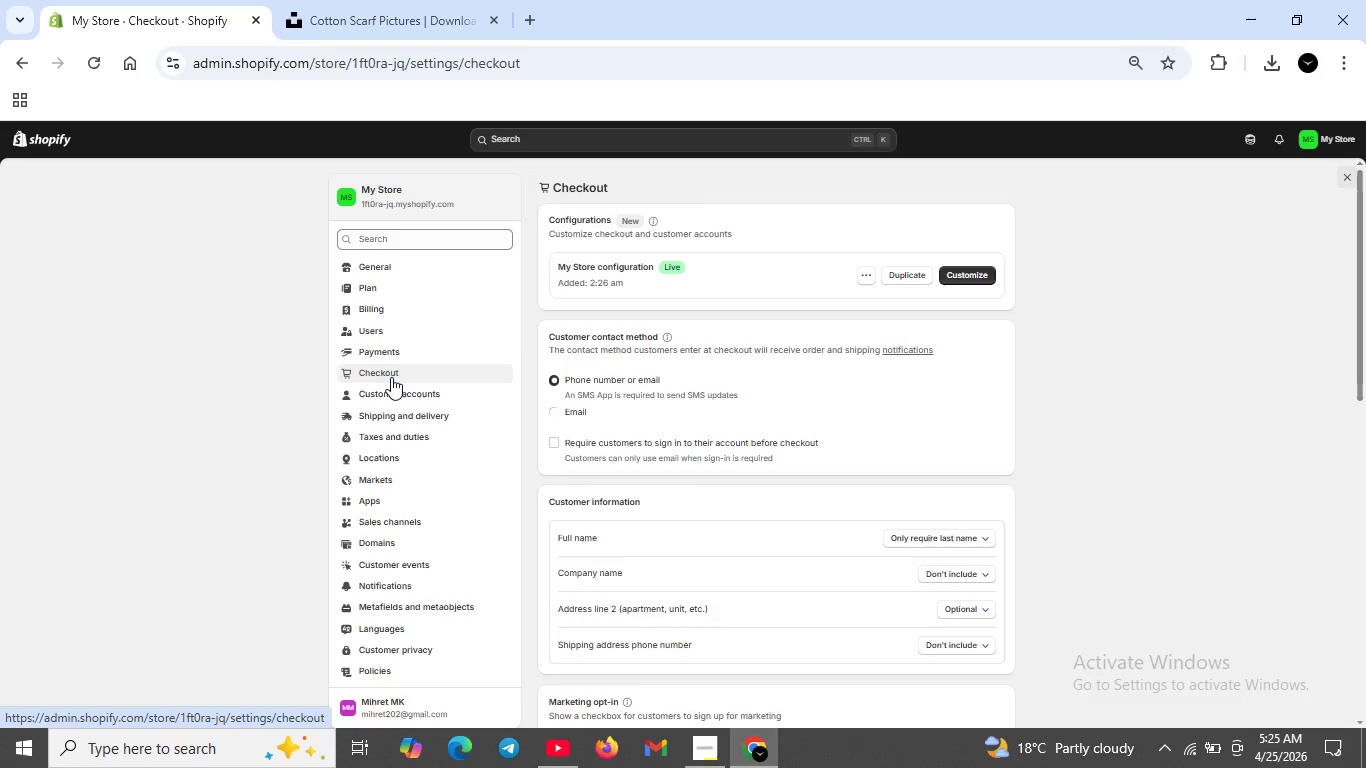 
scroll: coordinate [728, 522], scroll_direction: none, amount: 0.0
 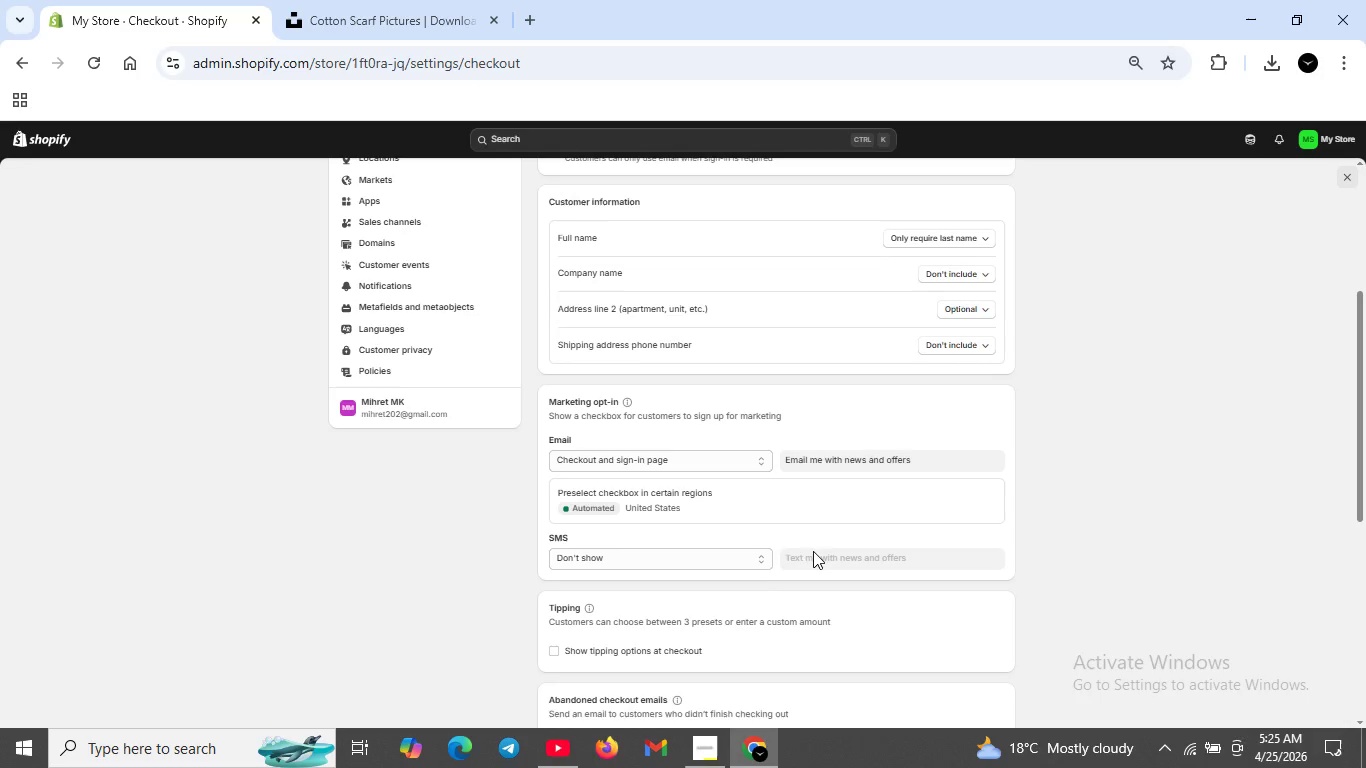 
scroll: coordinate [813, 551], scroll_direction: down, amount: 2.0
 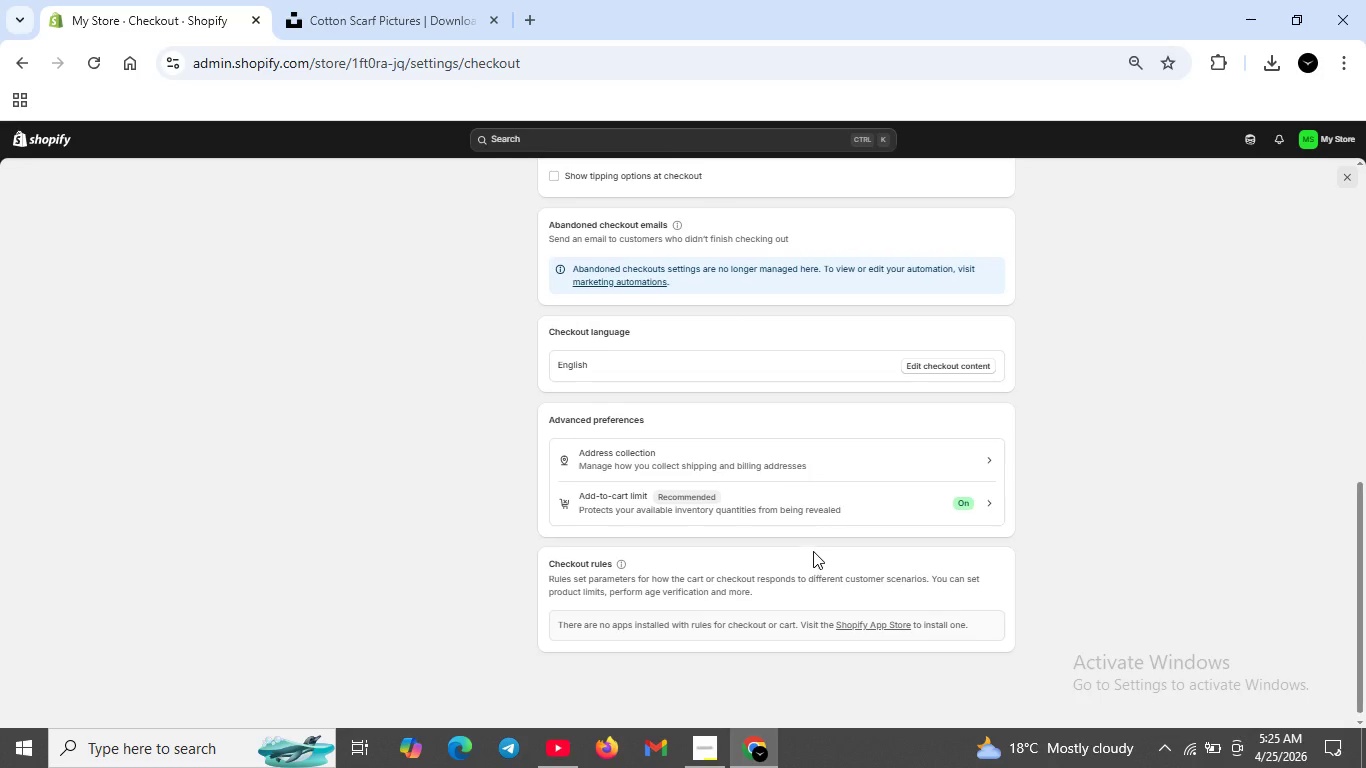 
scroll: coordinate [813, 551], scroll_direction: up, amount: 10.0
 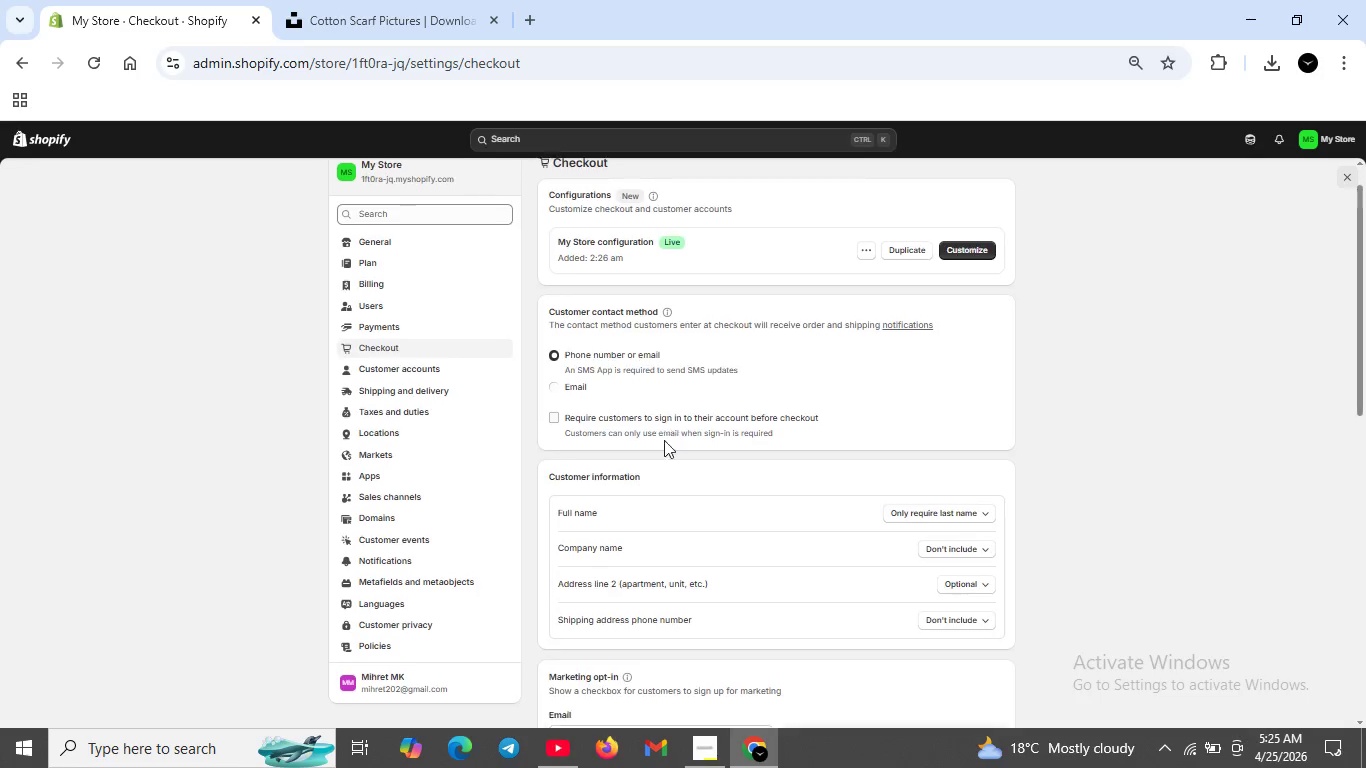 
scroll: coordinate [662, 436], scroll_direction: none, amount: 0.0
 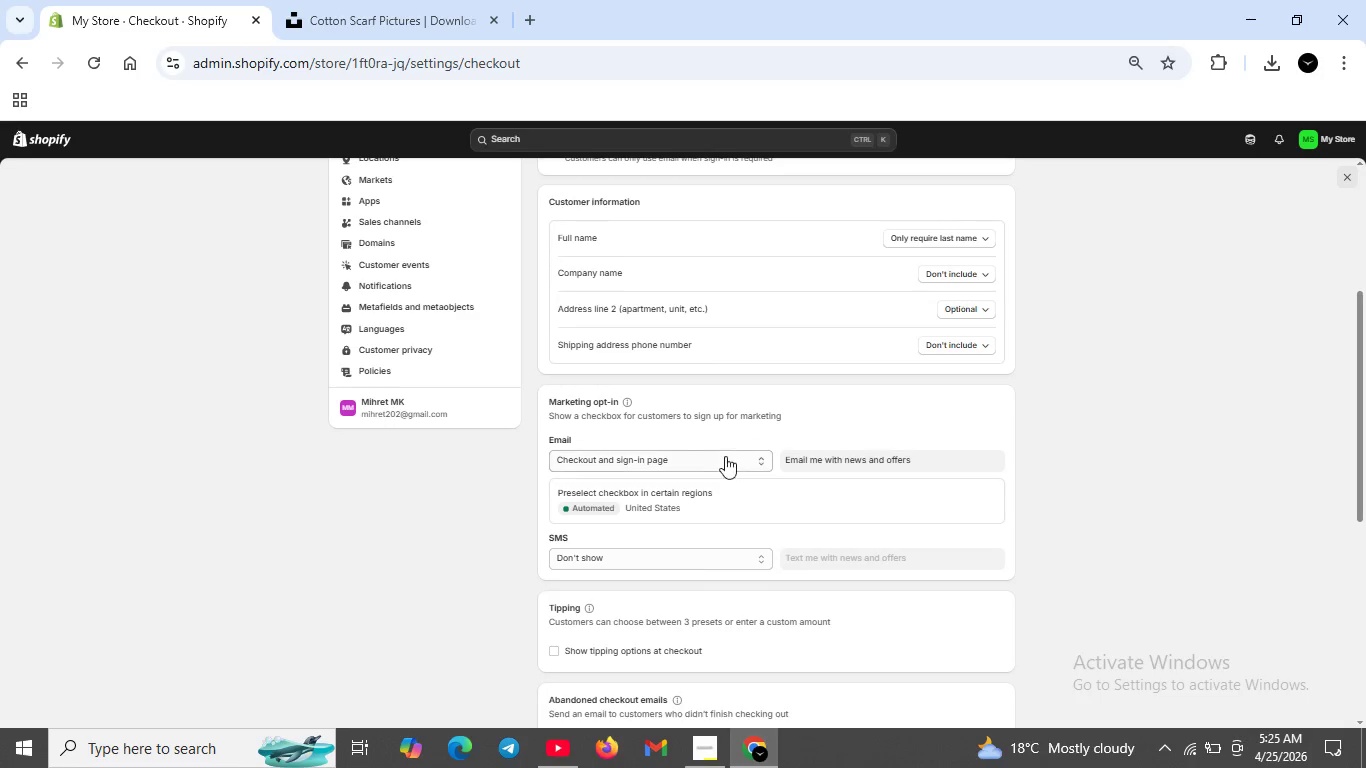 
scroll: coordinate [799, 528], scroll_direction: down, amount: 8.0
 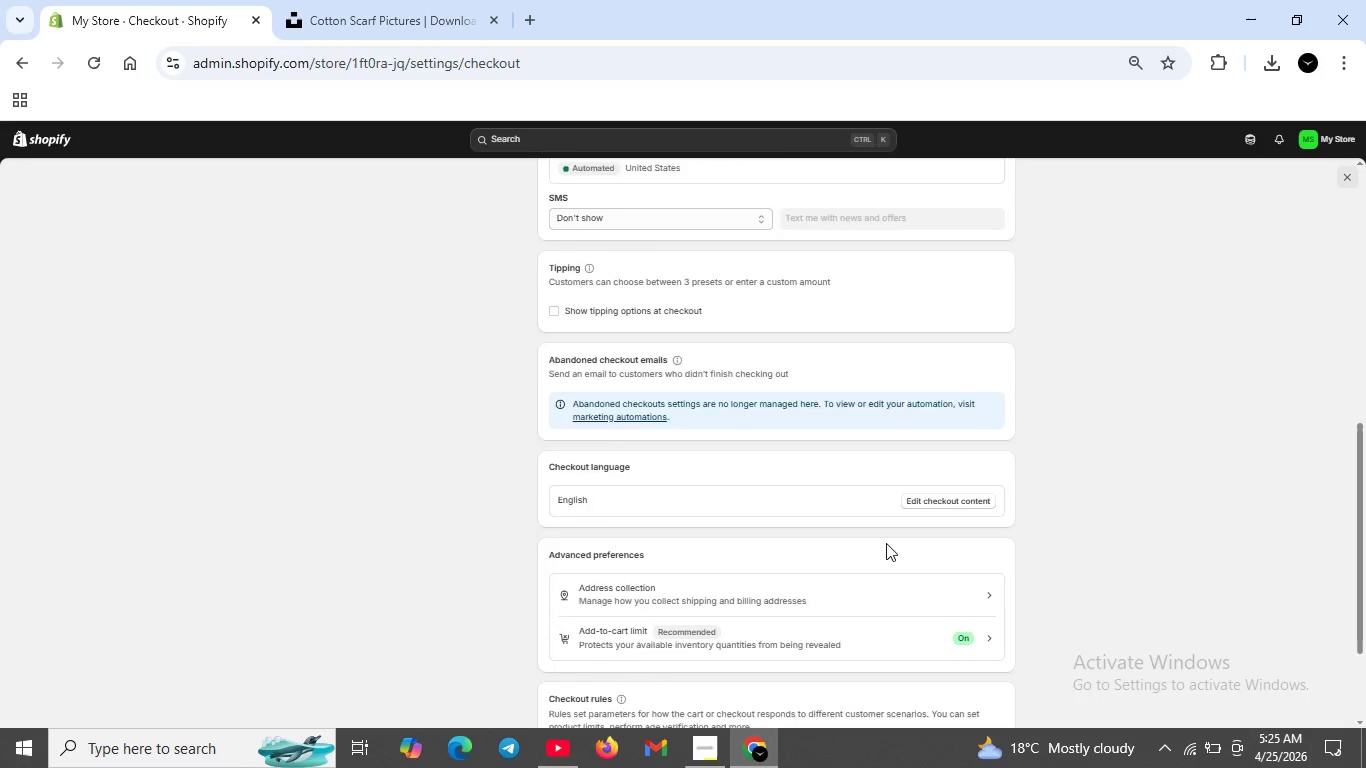 
scroll: coordinate [886, 543], scroll_direction: up, amount: 6.0
 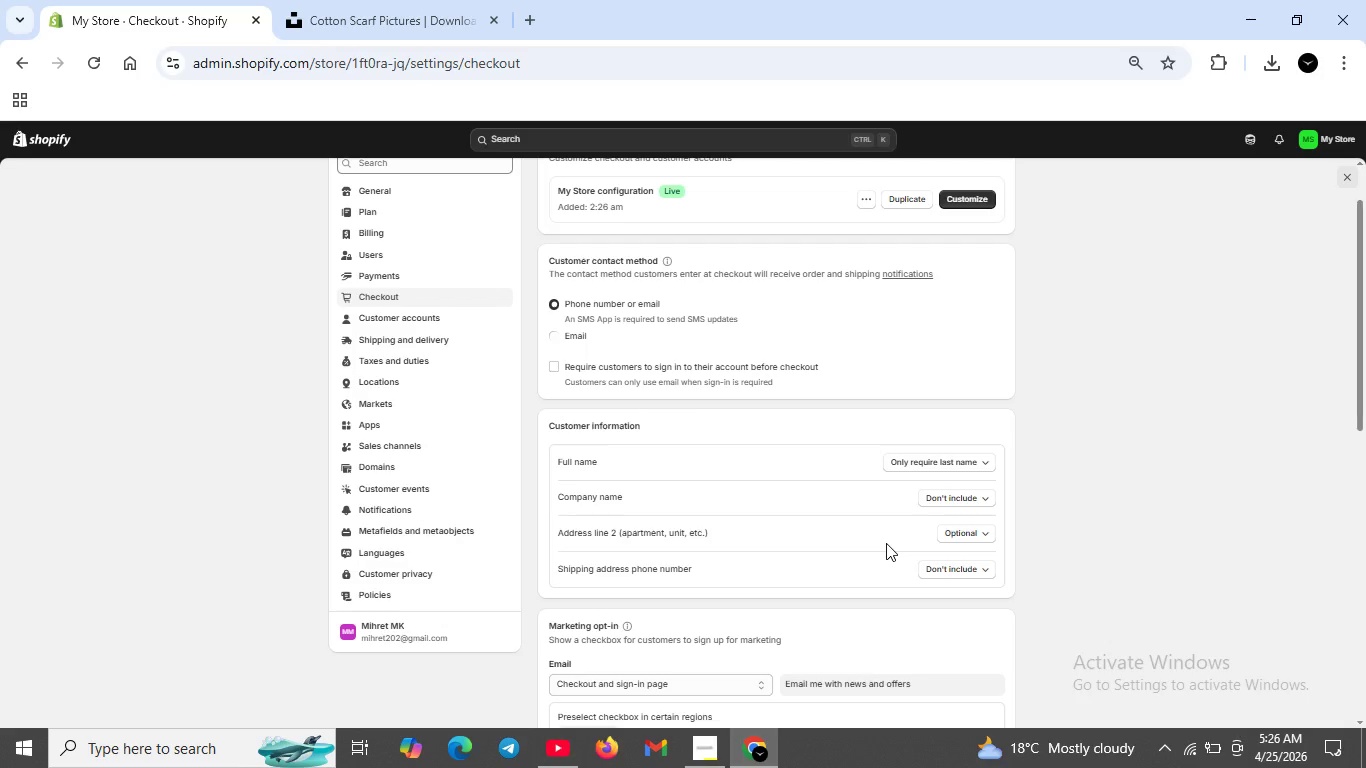 
wait(23.1)
 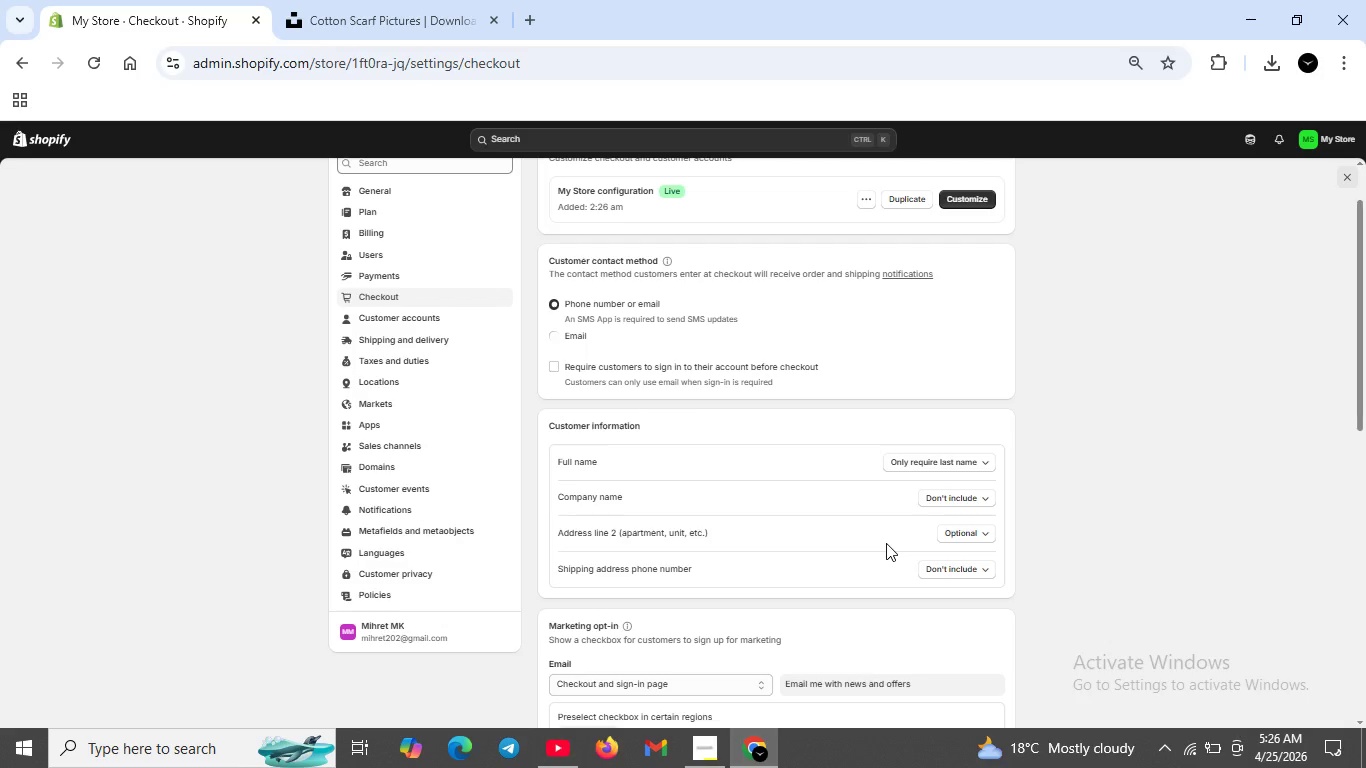 
scroll: coordinate [910, 569], scroll_direction: down, amount: 4.0
 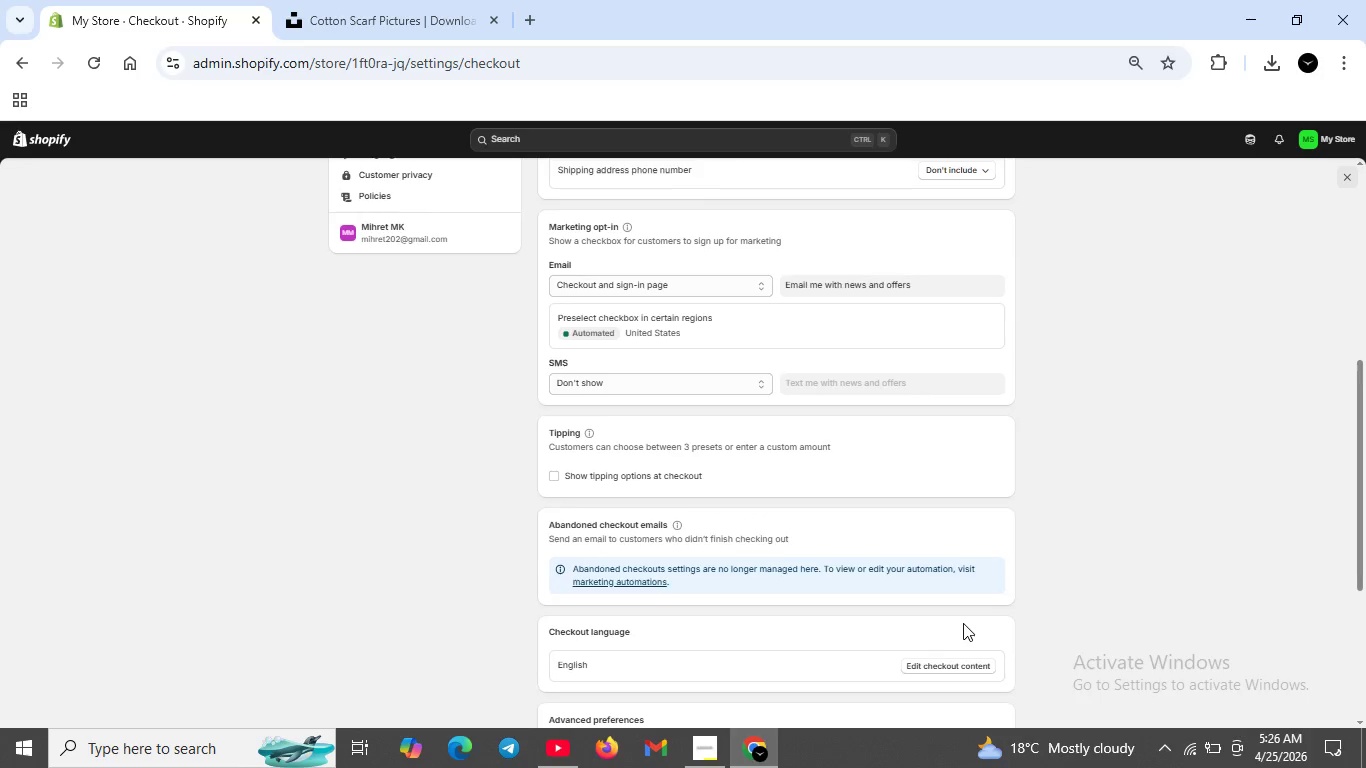 
scroll: coordinate [959, 622], scroll_direction: up, amount: 7.0
 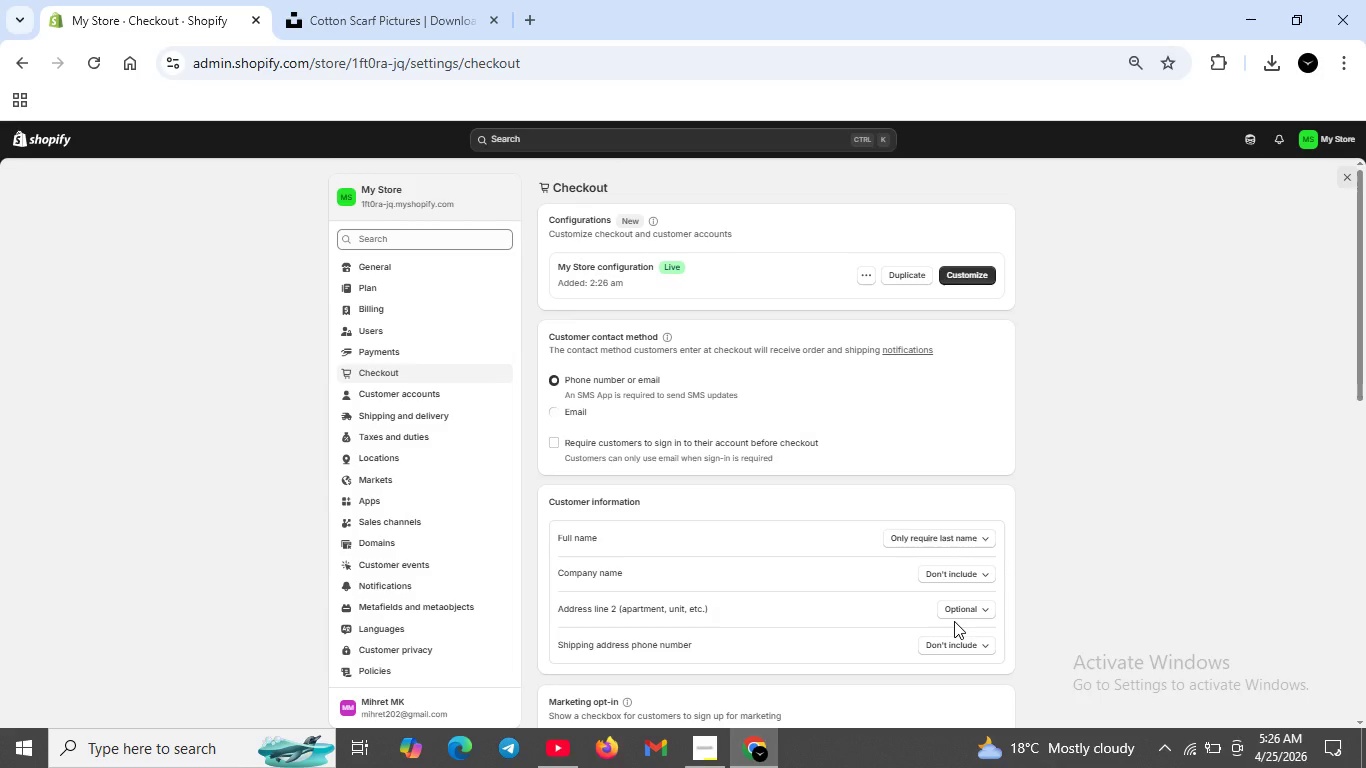 
wait(12.79)
 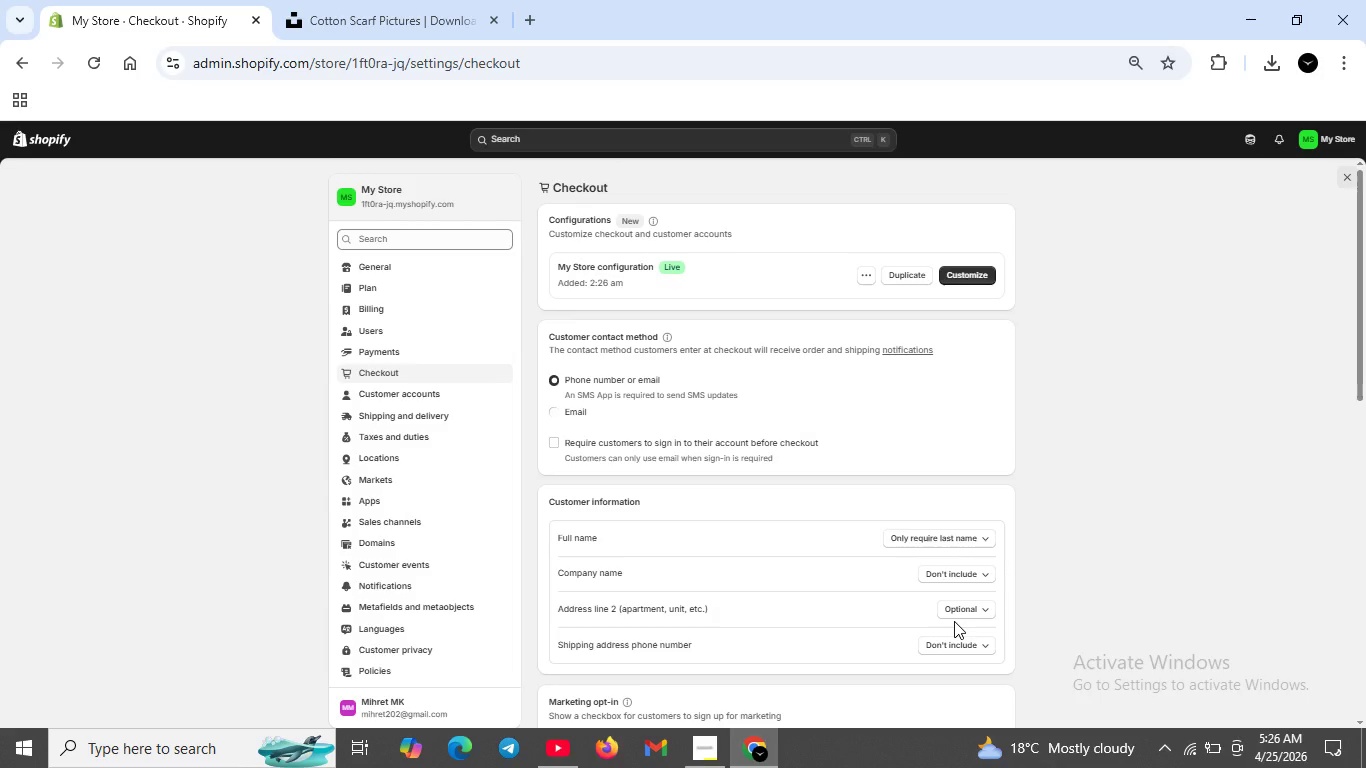 
scroll: coordinate [644, 428], scroll_direction: down, amount: 1.0
 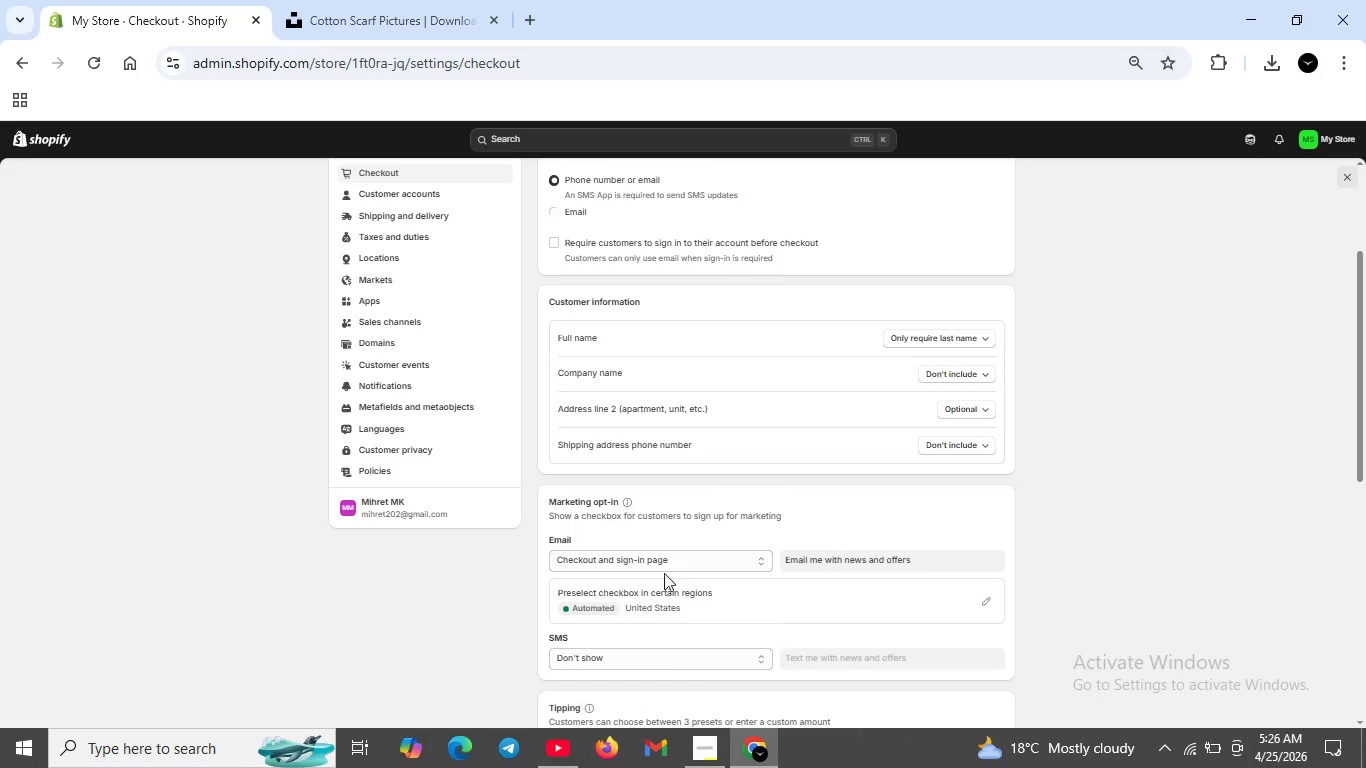 
wait(5.09)
 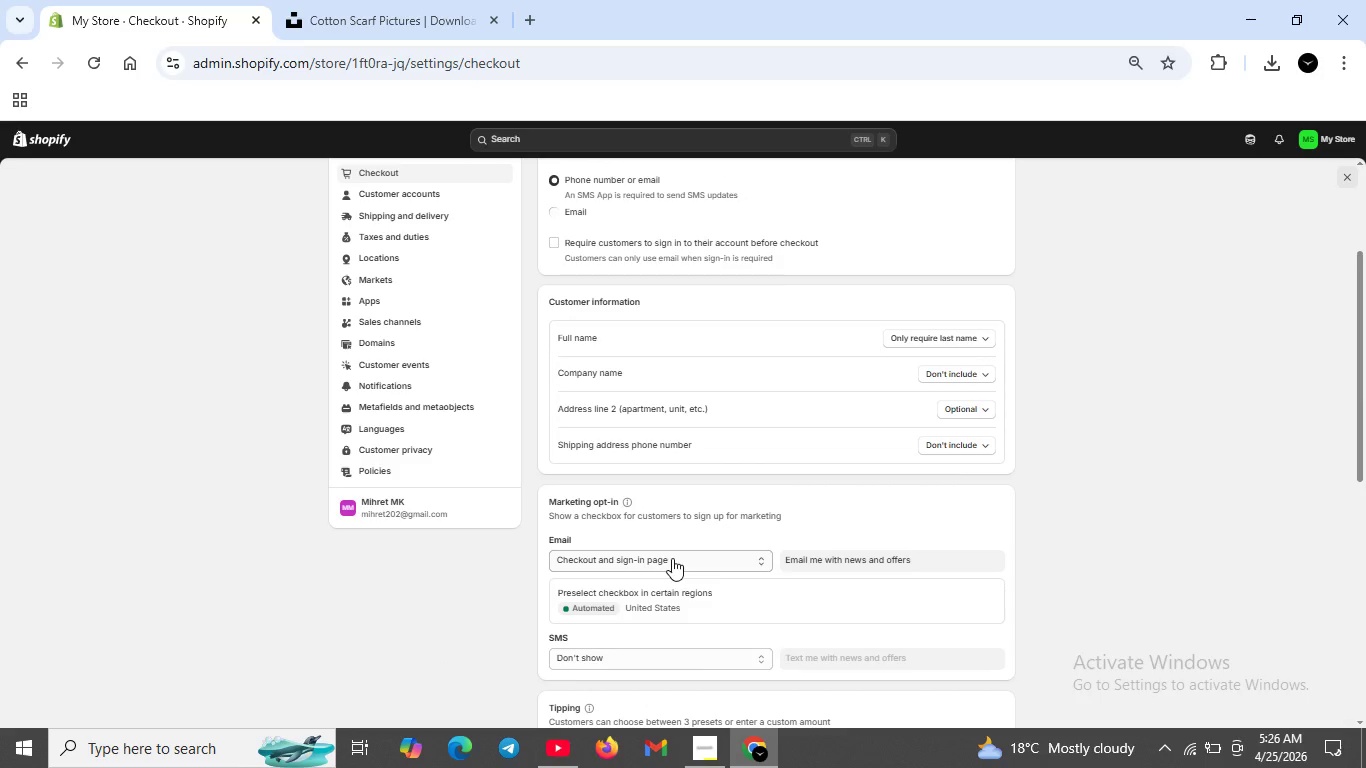 
left_click([668, 557])
 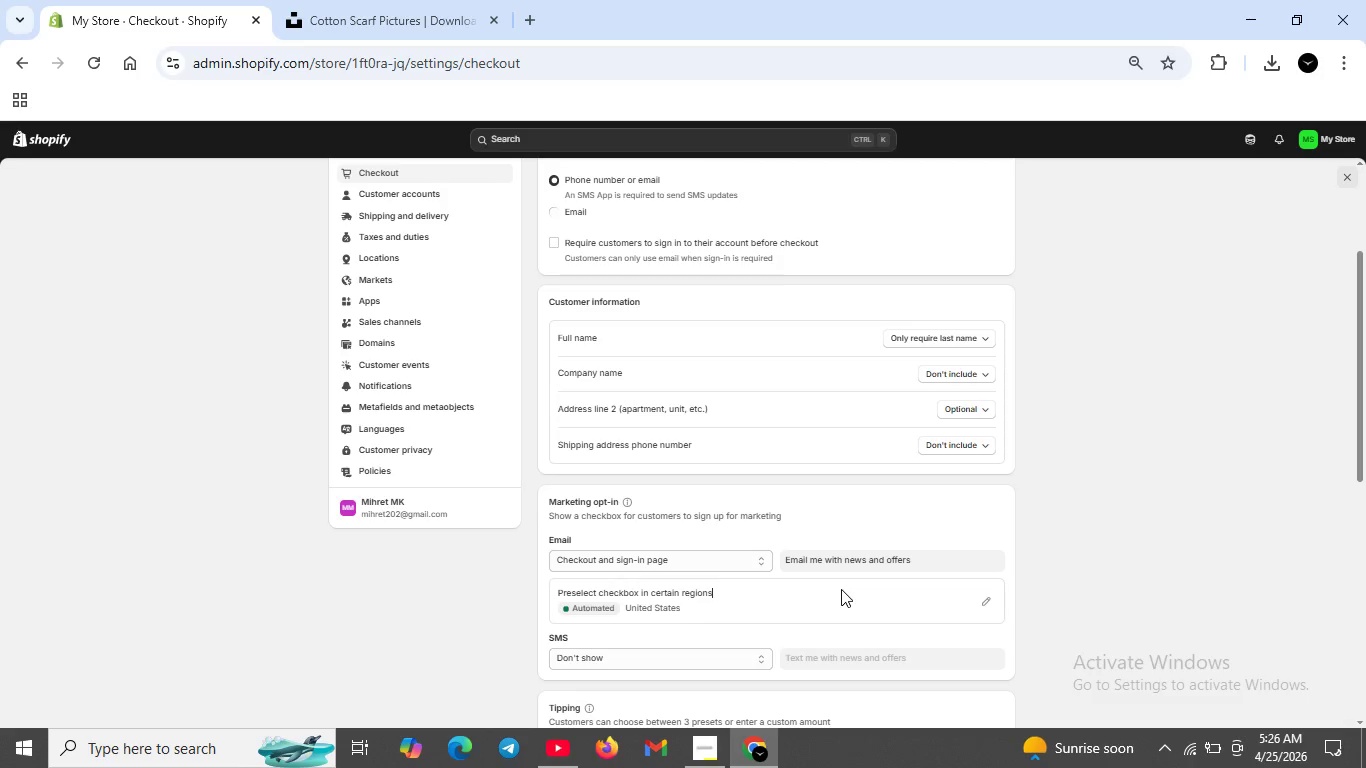 
left_click([841, 589])
 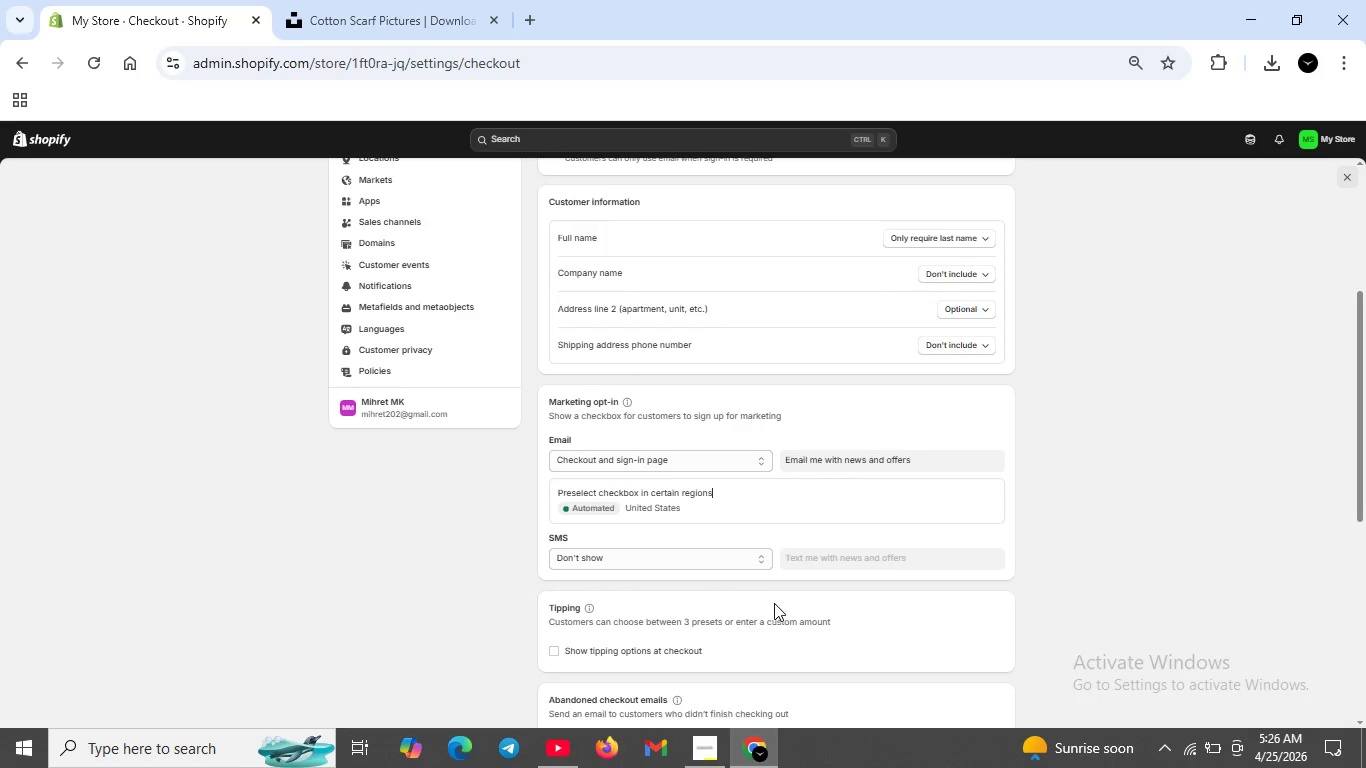 
scroll: coordinate [705, 638], scroll_direction: down, amount: 3.0
 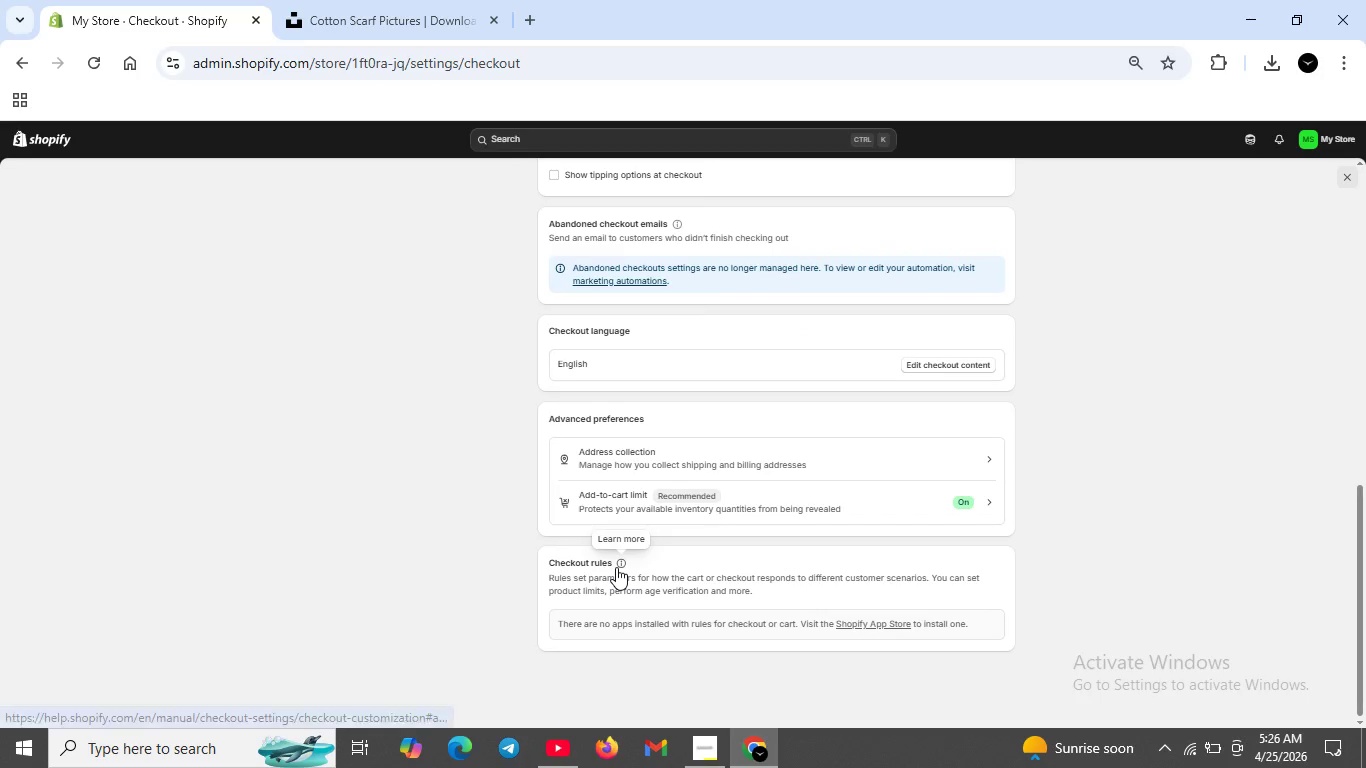 
left_click([616, 567])
 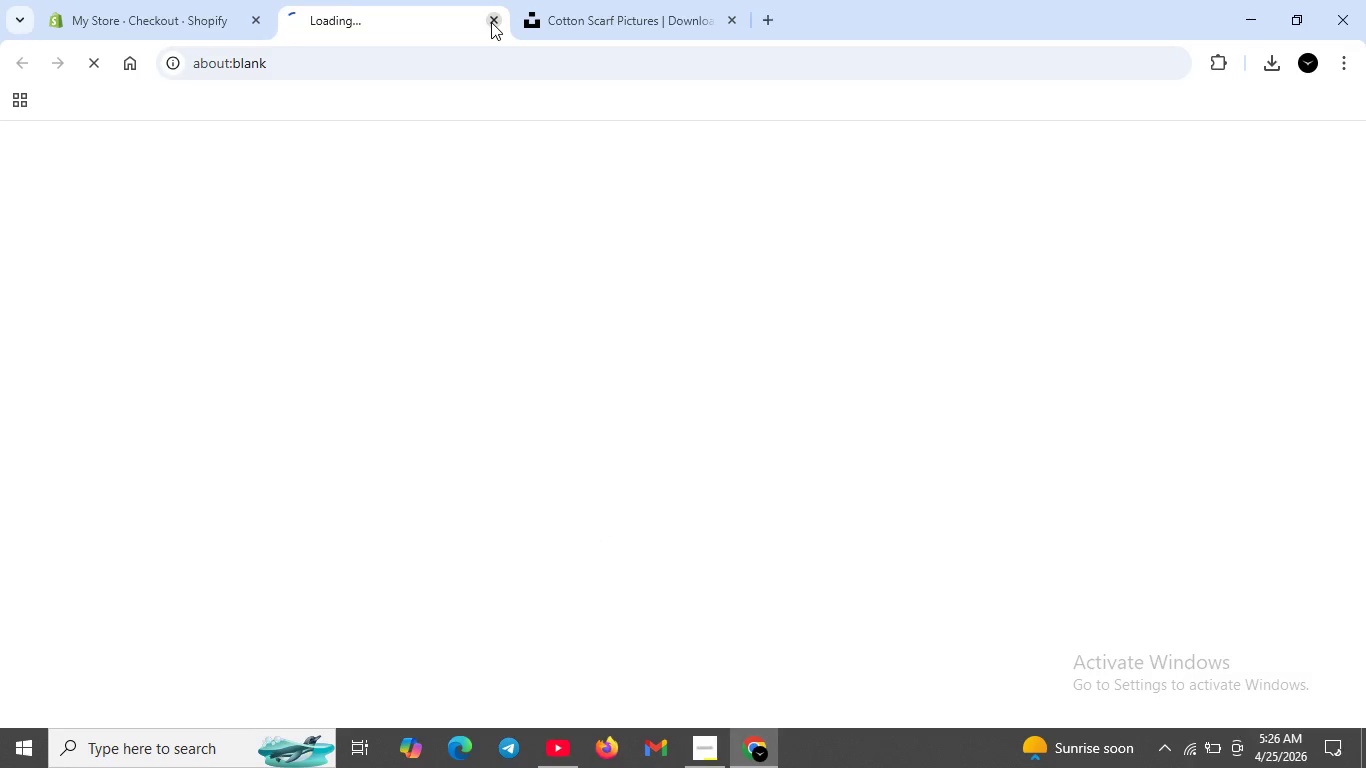 
left_click([491, 22])
 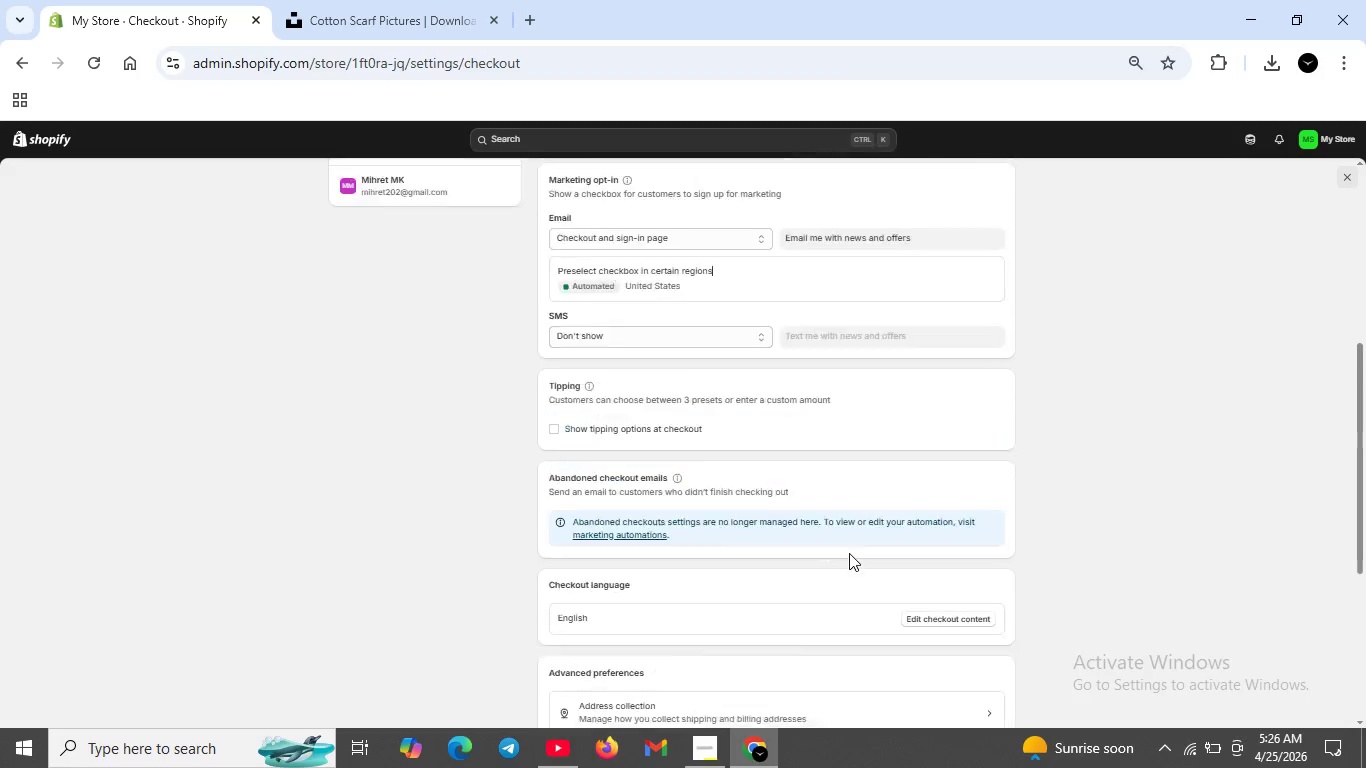 
scroll: coordinate [850, 559], scroll_direction: up, amount: 3.0
 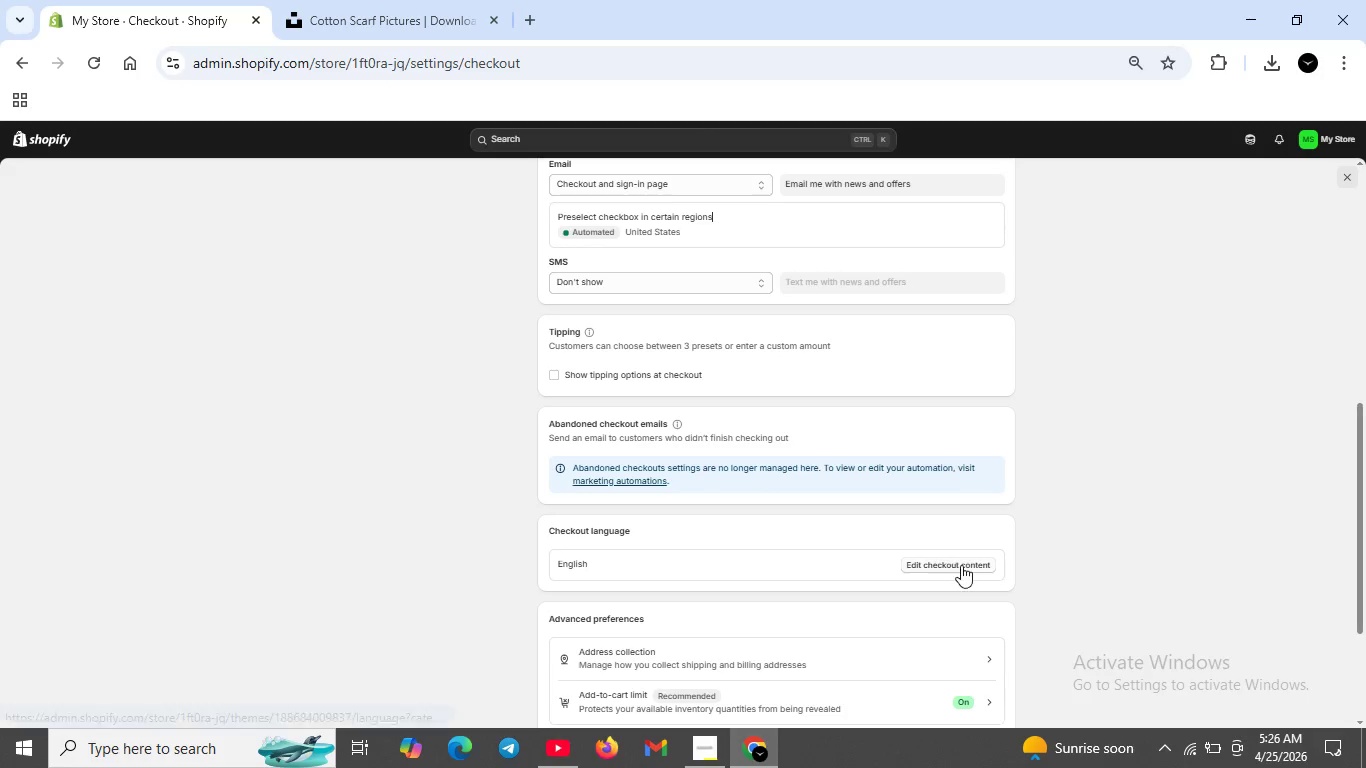 
scroll: coordinate [848, 553], scroll_direction: down, amount: 1.0
 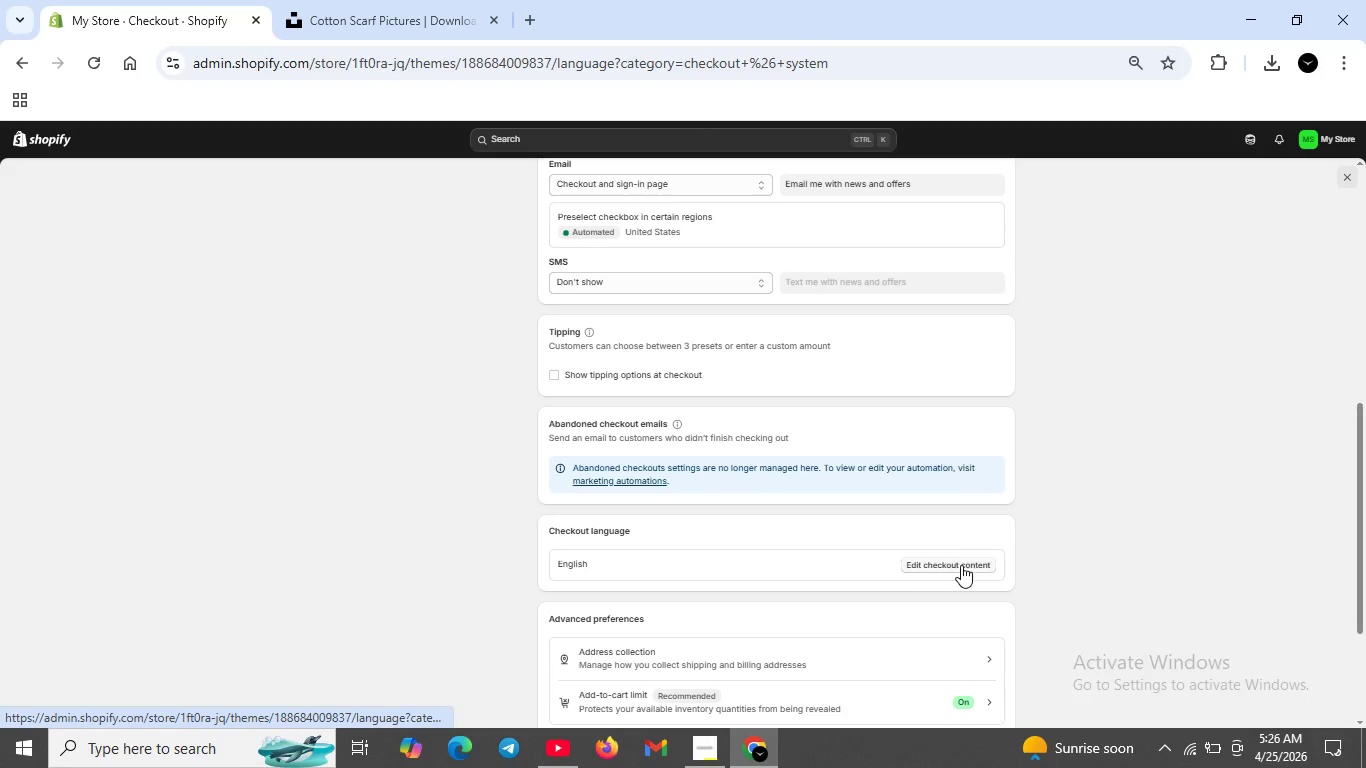 
left_click([961, 565])
 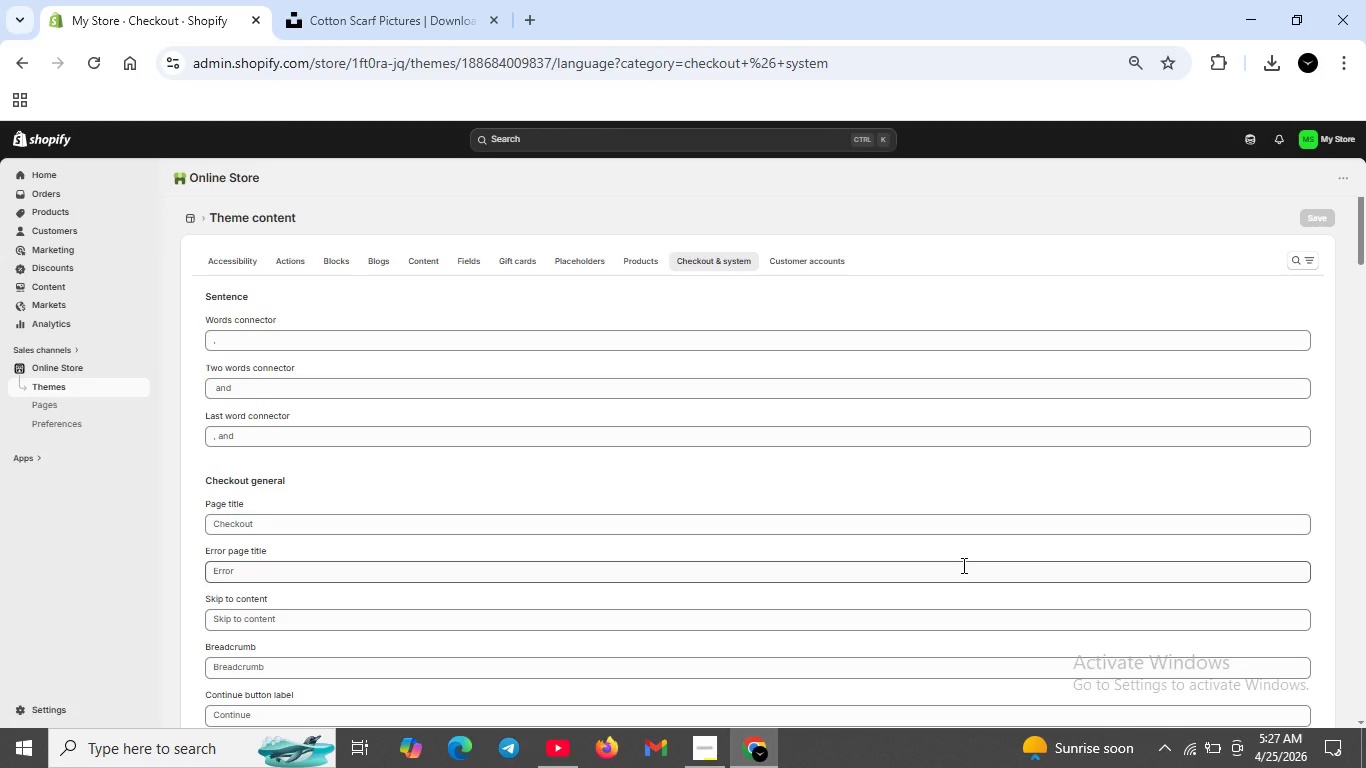 
wait(20.62)
 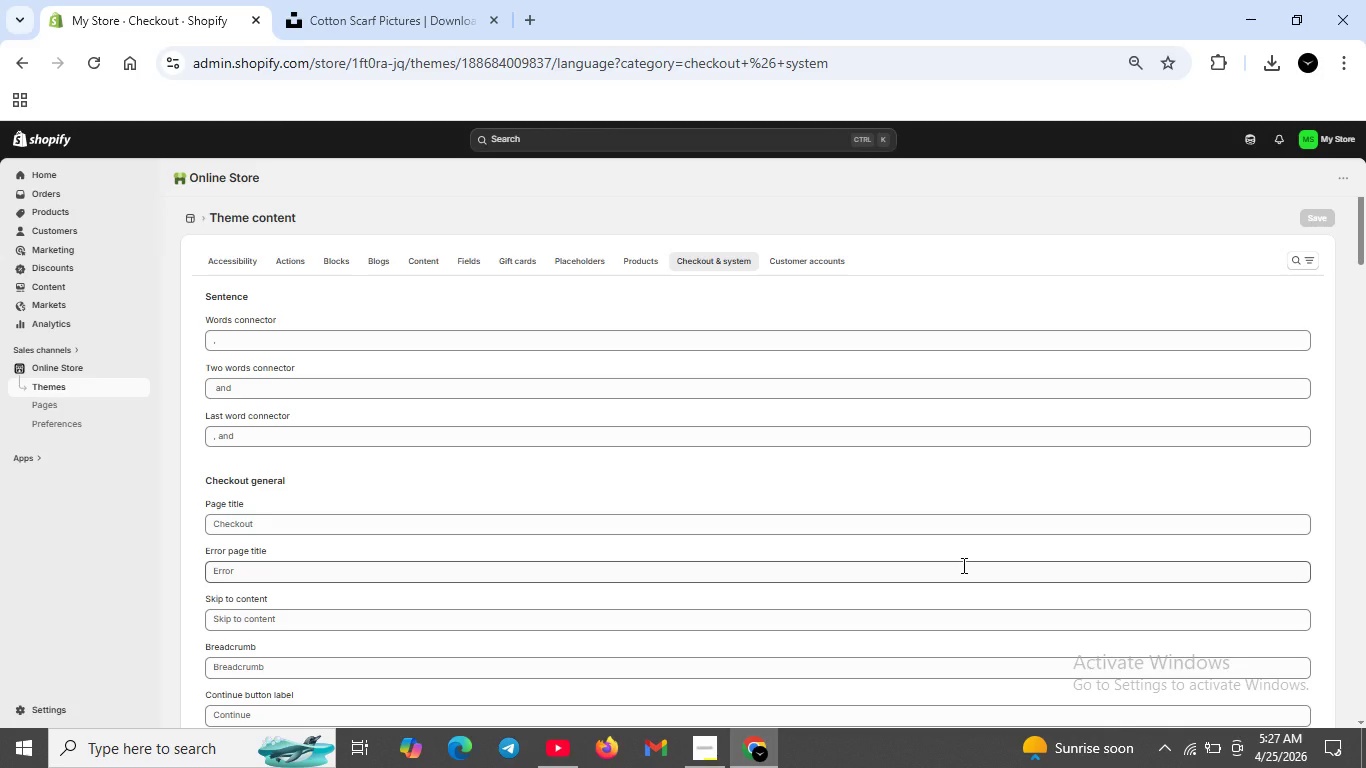 
scroll: coordinate [672, 539], scroll_direction: down, amount: 6.0
 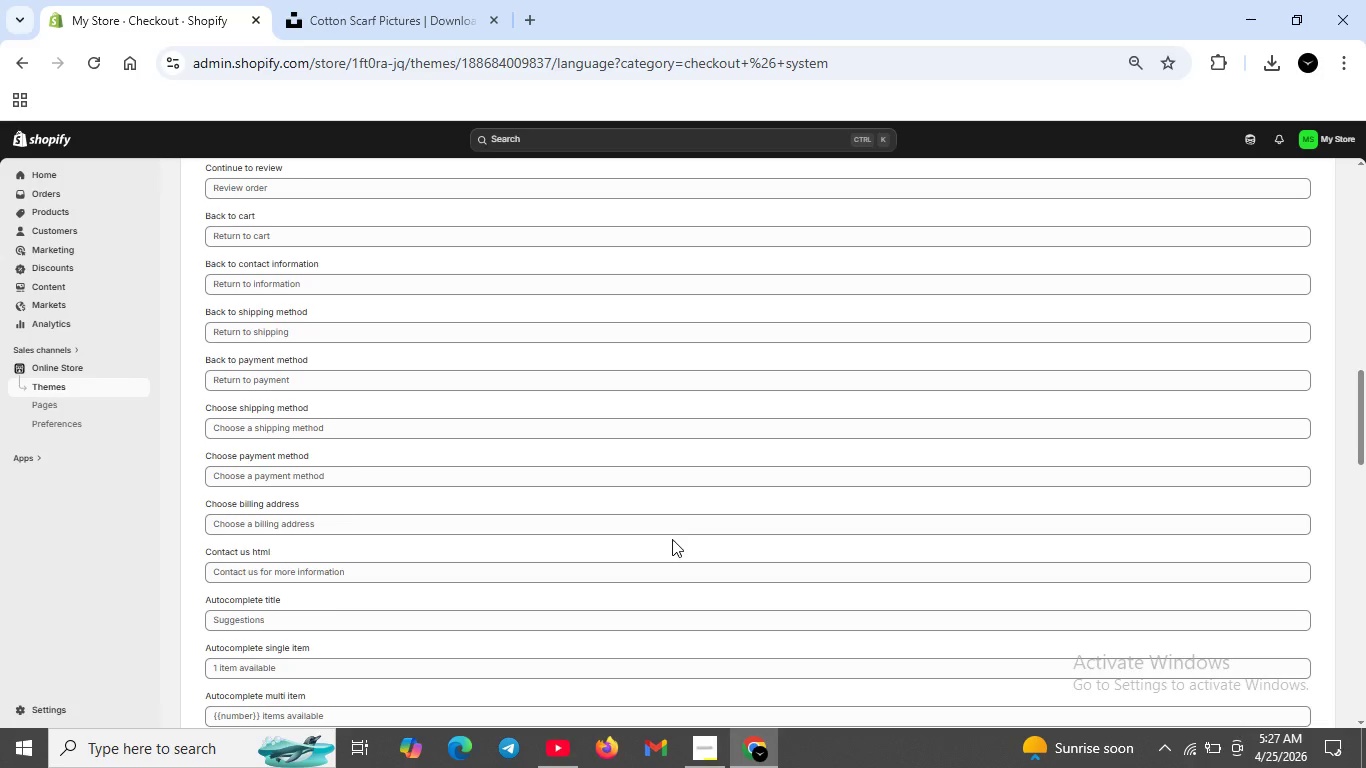 
scroll: coordinate [521, 422], scroll_direction: up, amount: 13.0
 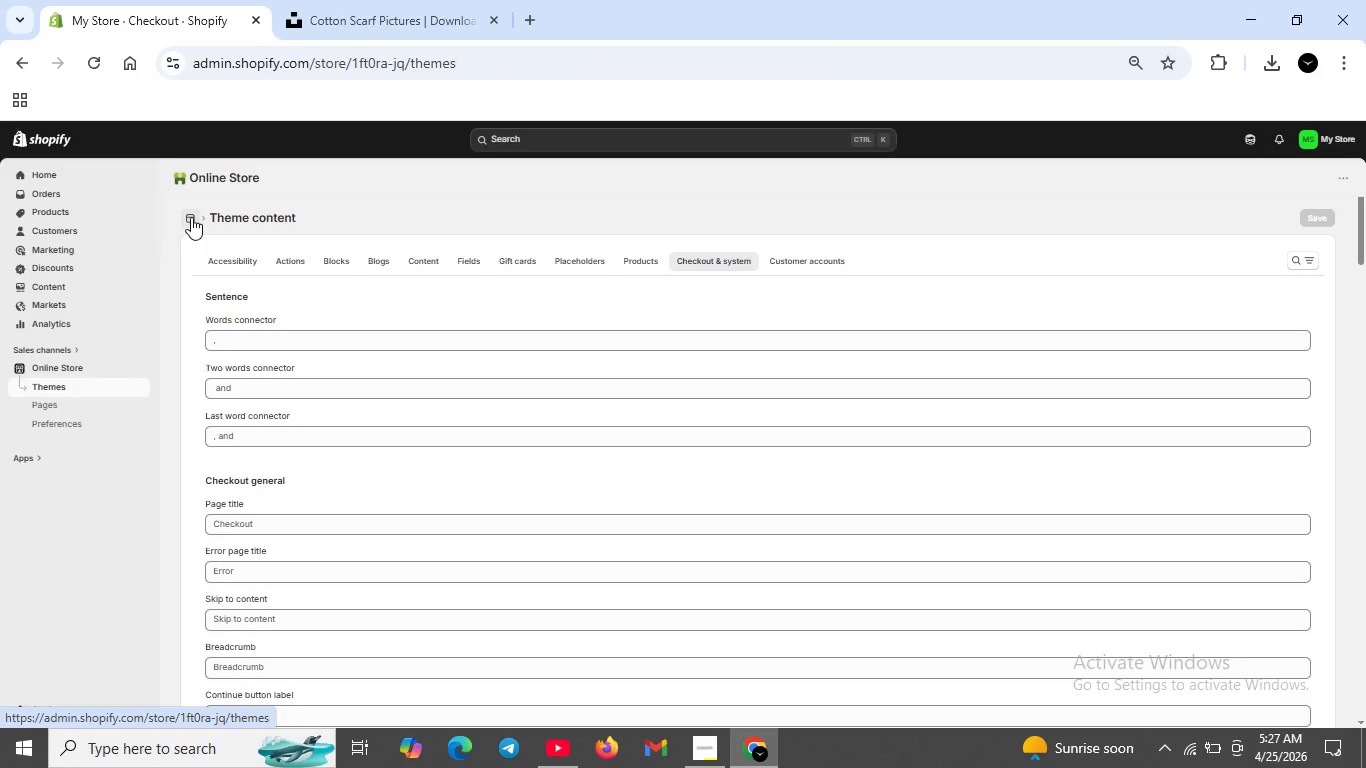 
left_click([191, 217])
 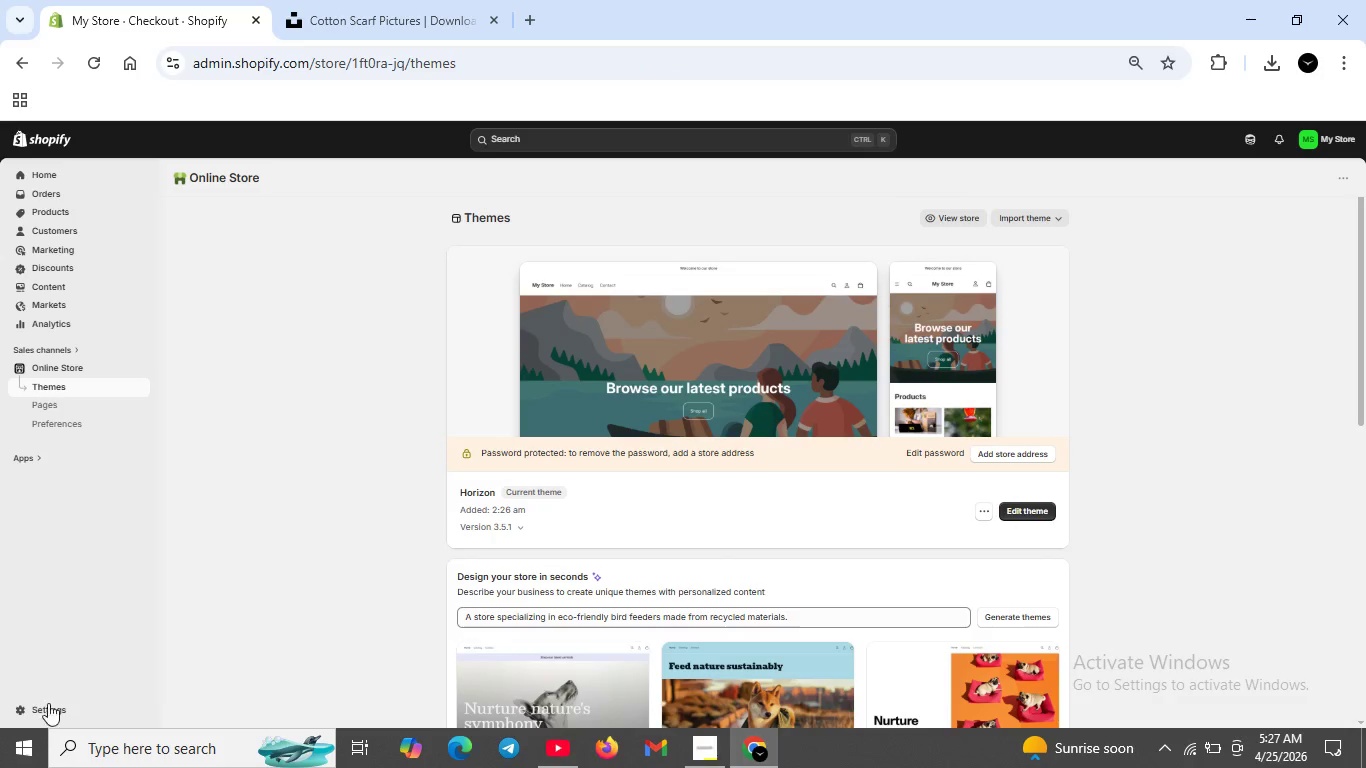 
left_click([62, 714])
 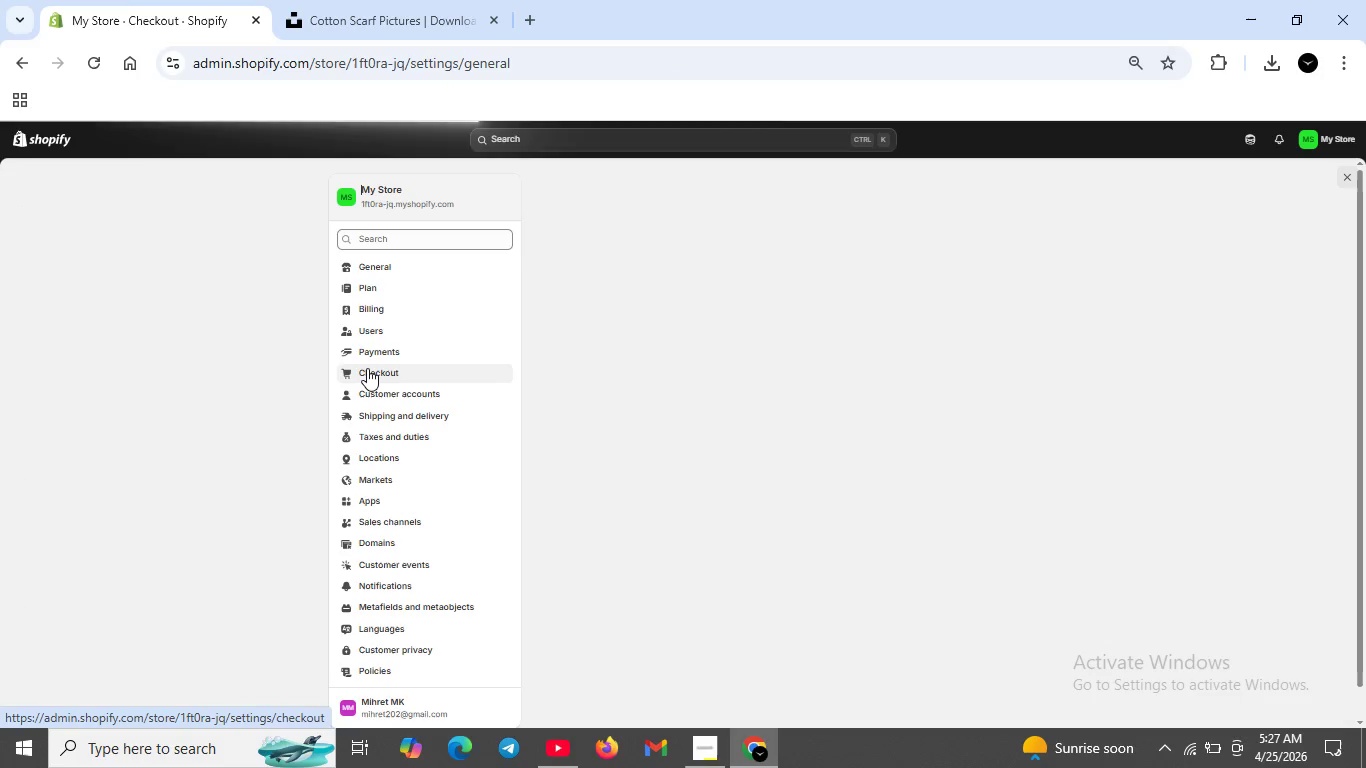 
left_click([367, 368])
 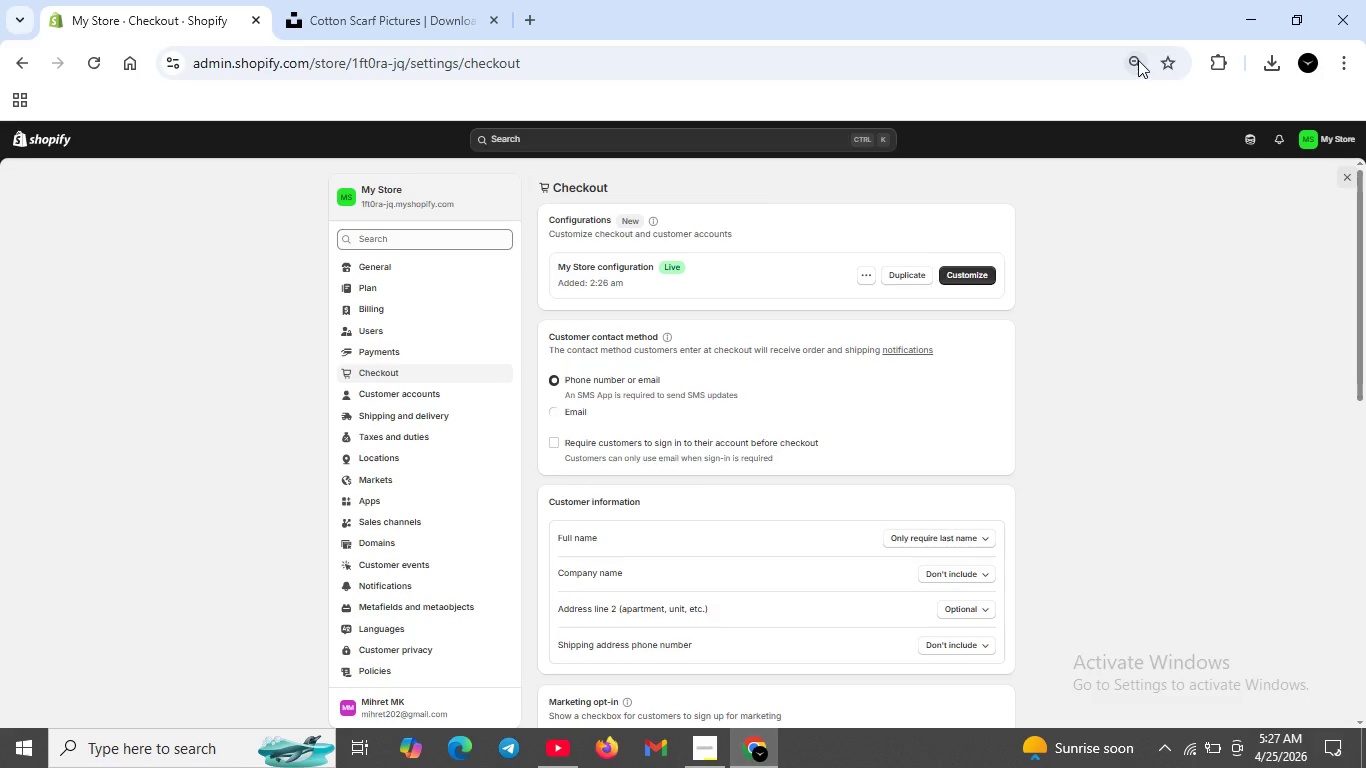 
left_click([1138, 60])
 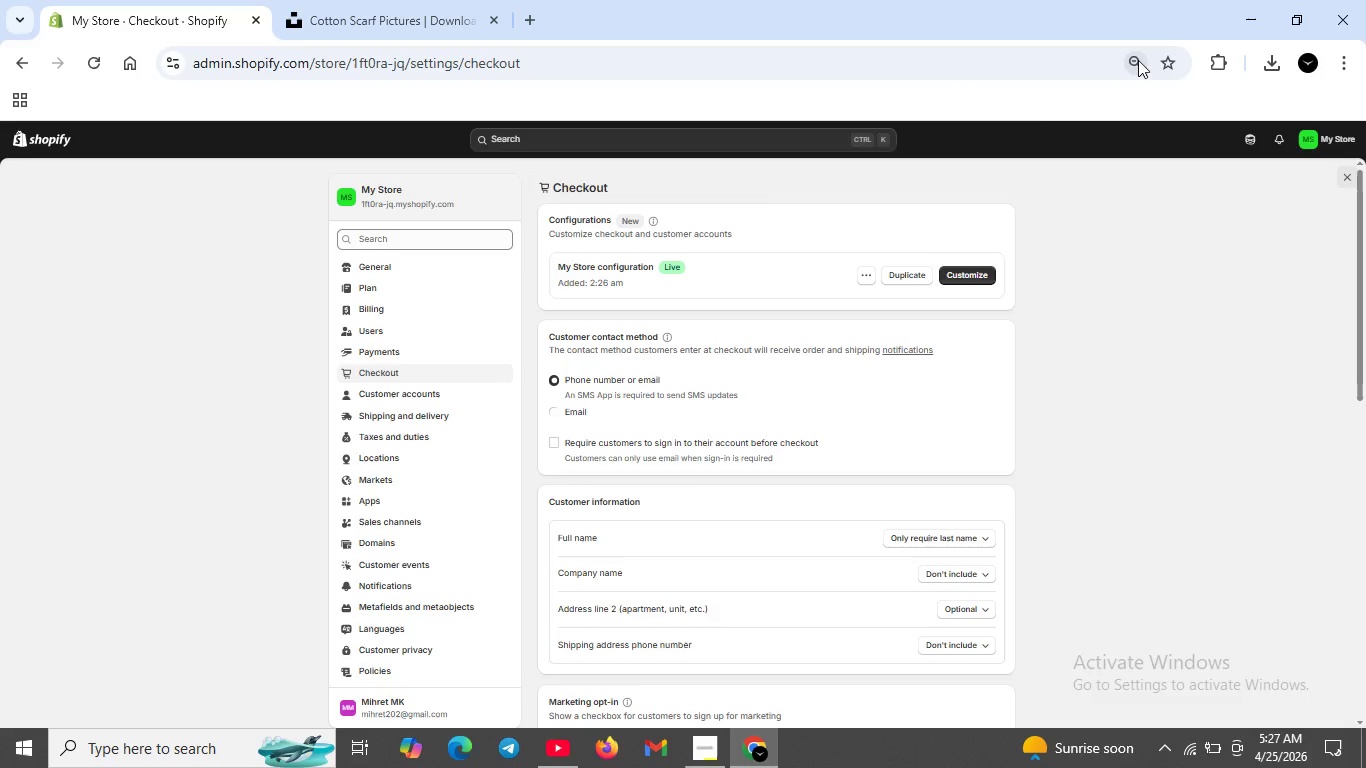 
left_click([1138, 60])
 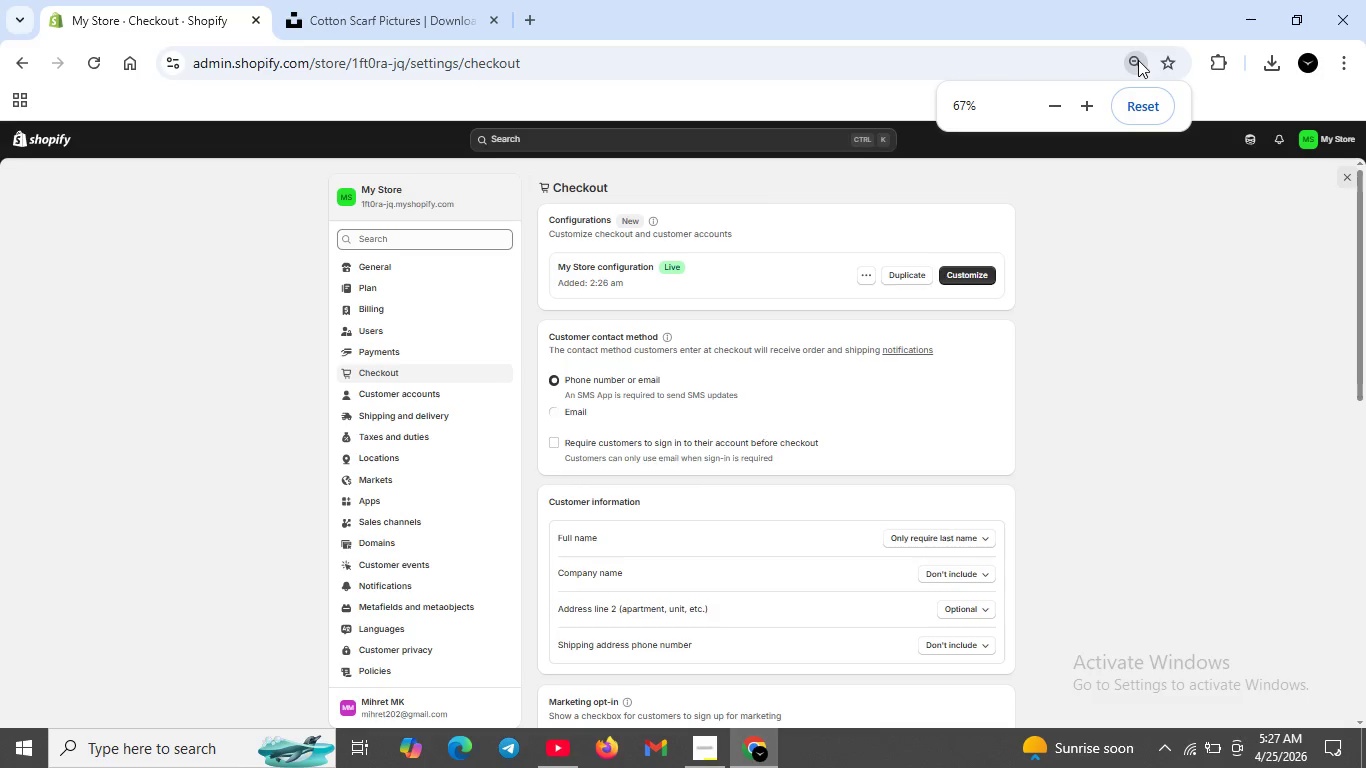 
left_click([1138, 60])
 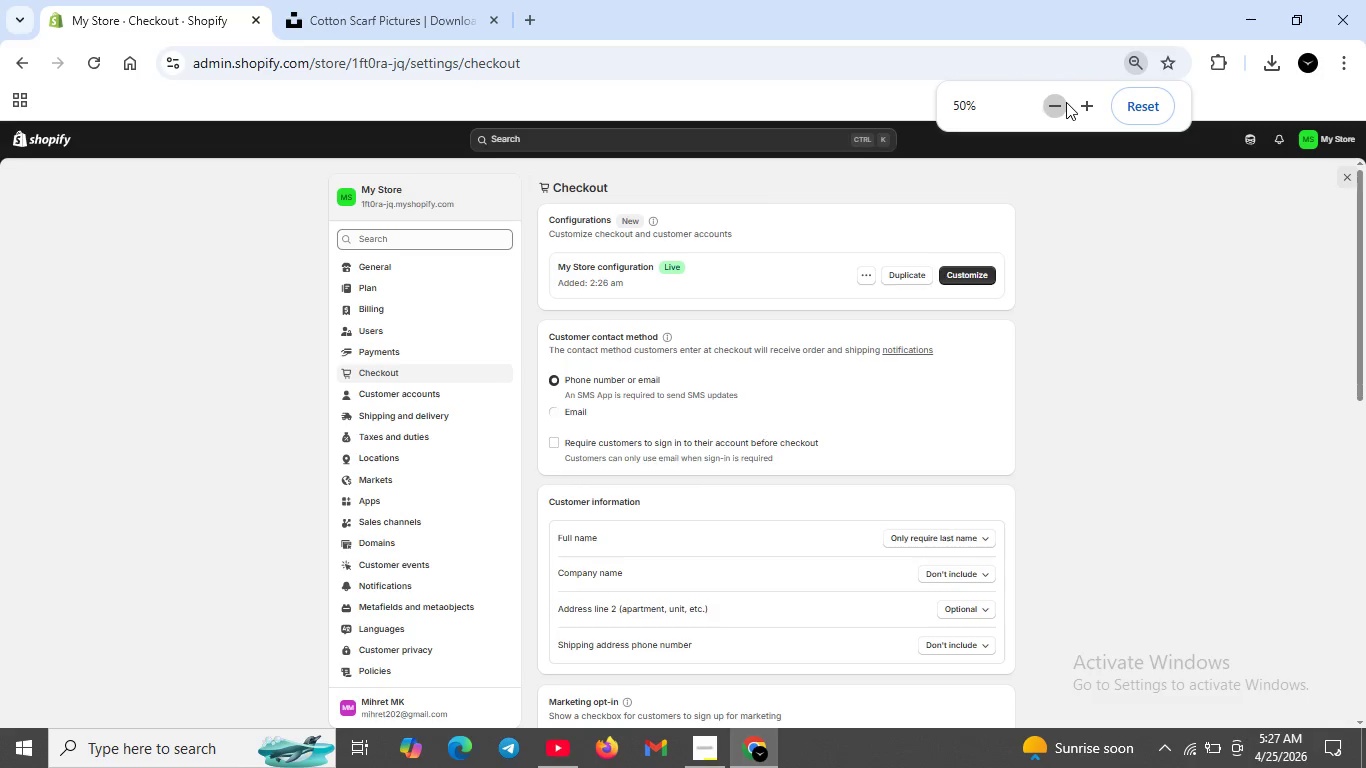 
left_click([1066, 102])
 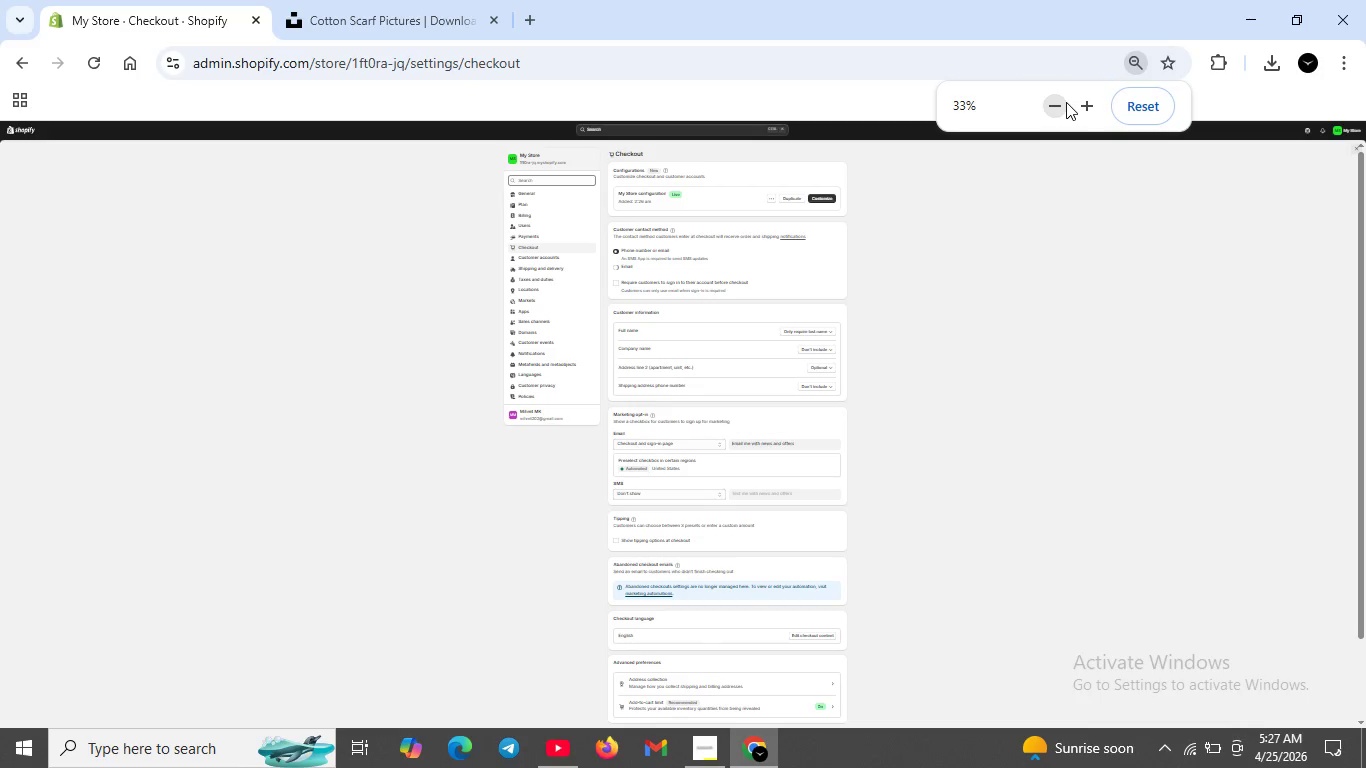 
left_click([1066, 102])
 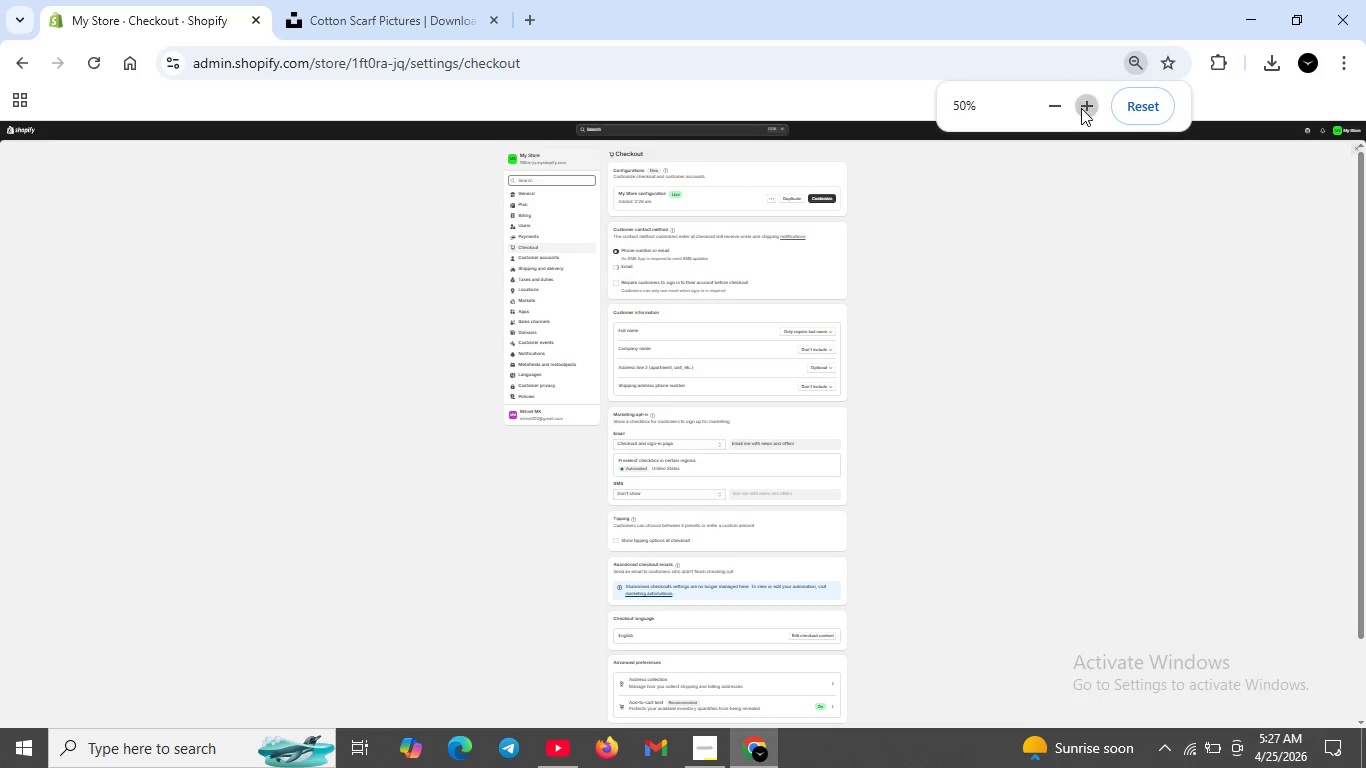 
left_click([1081, 108])
 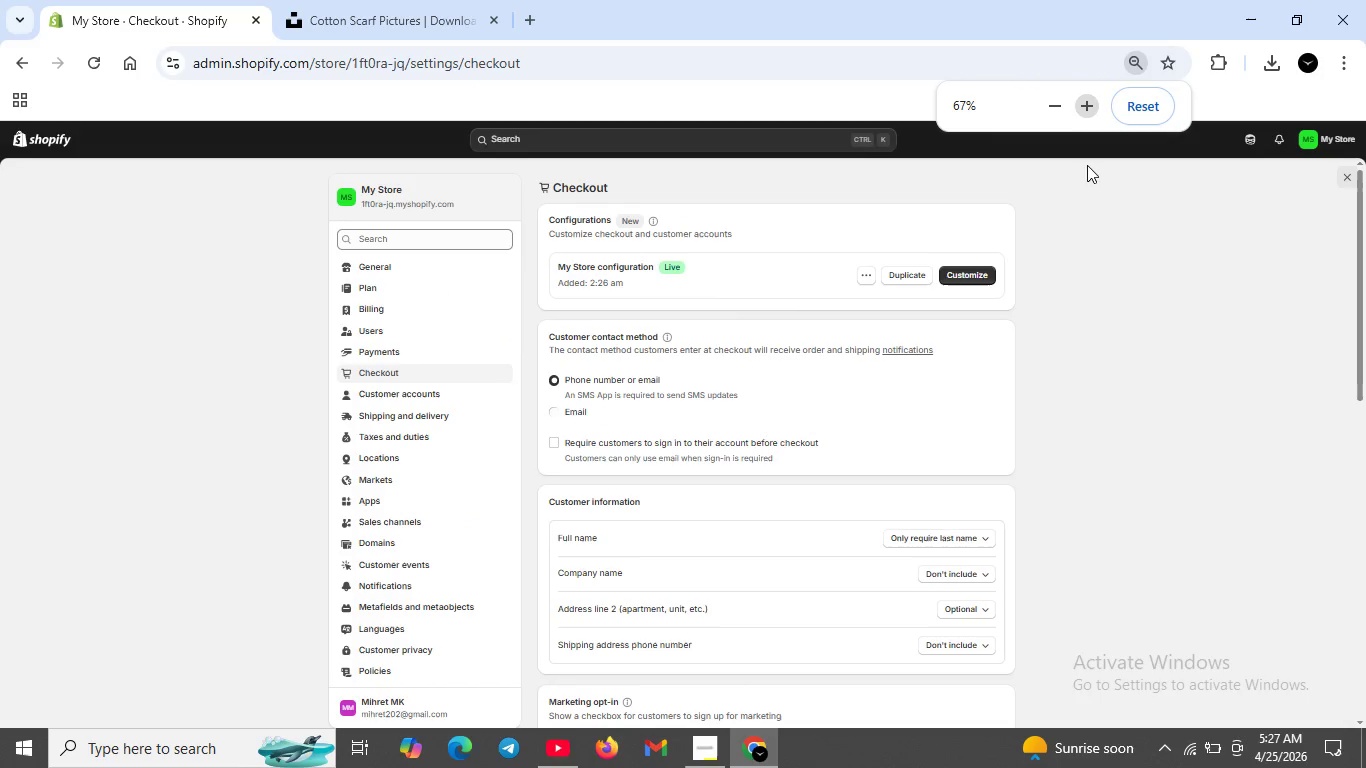 
left_click([1081, 108])
 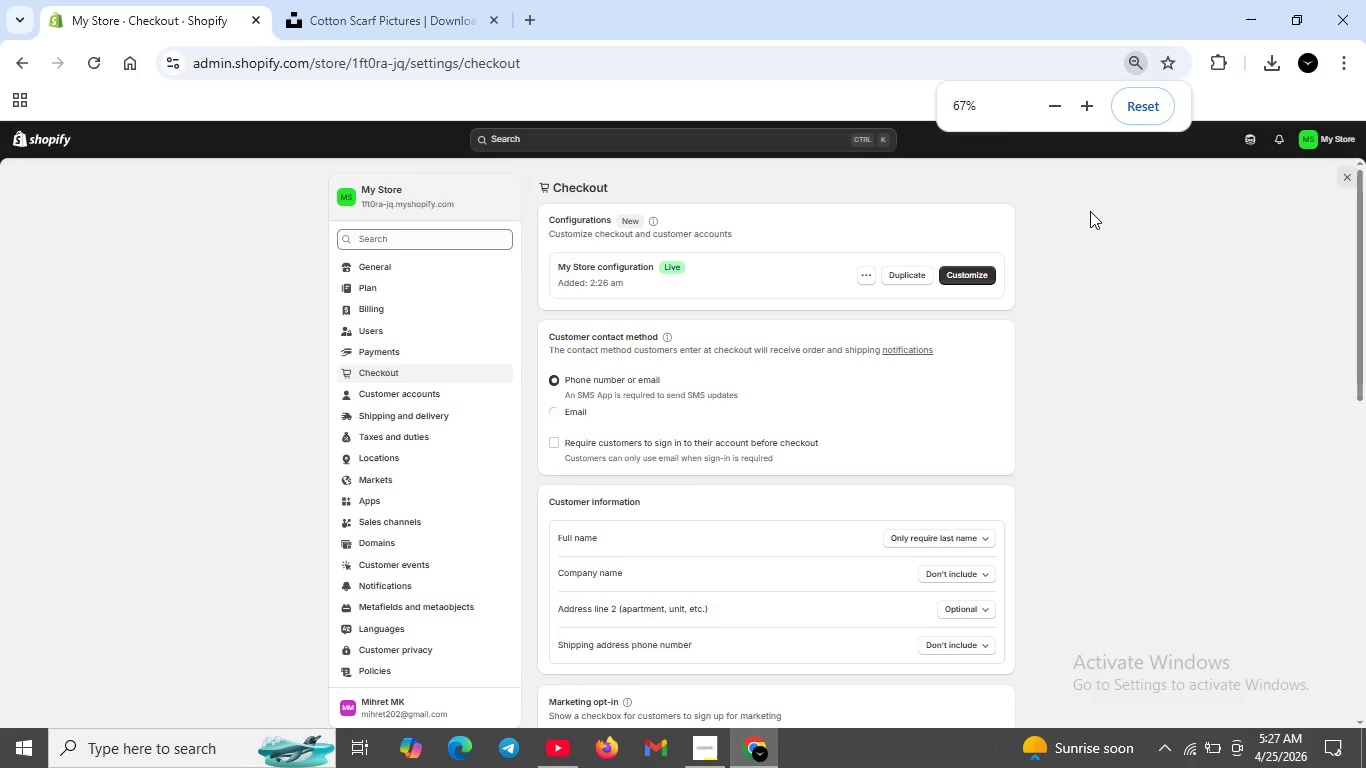 
wait(10.06)
 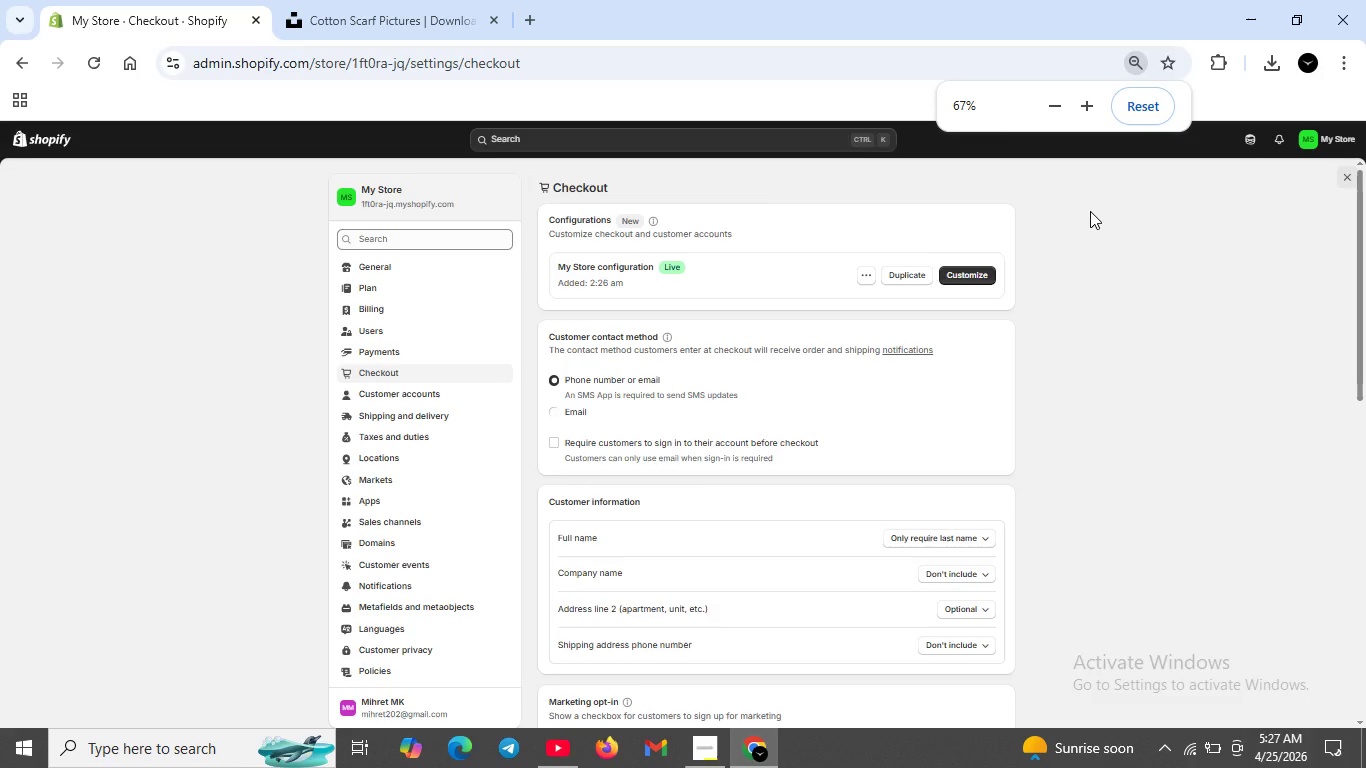 
scroll: coordinate [1079, 226], scroll_direction: down, amount: 8.0
 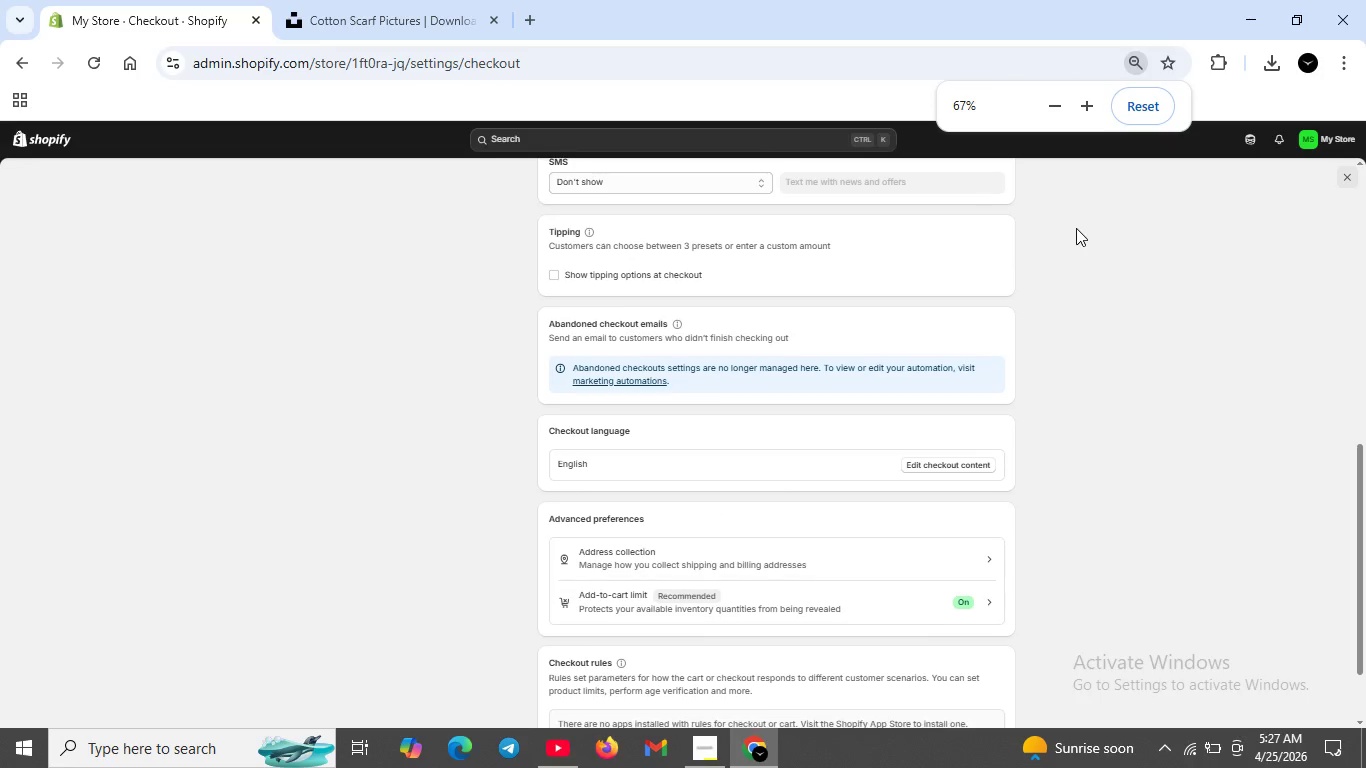 
scroll: coordinate [1076, 228], scroll_direction: none, amount: 0.0
 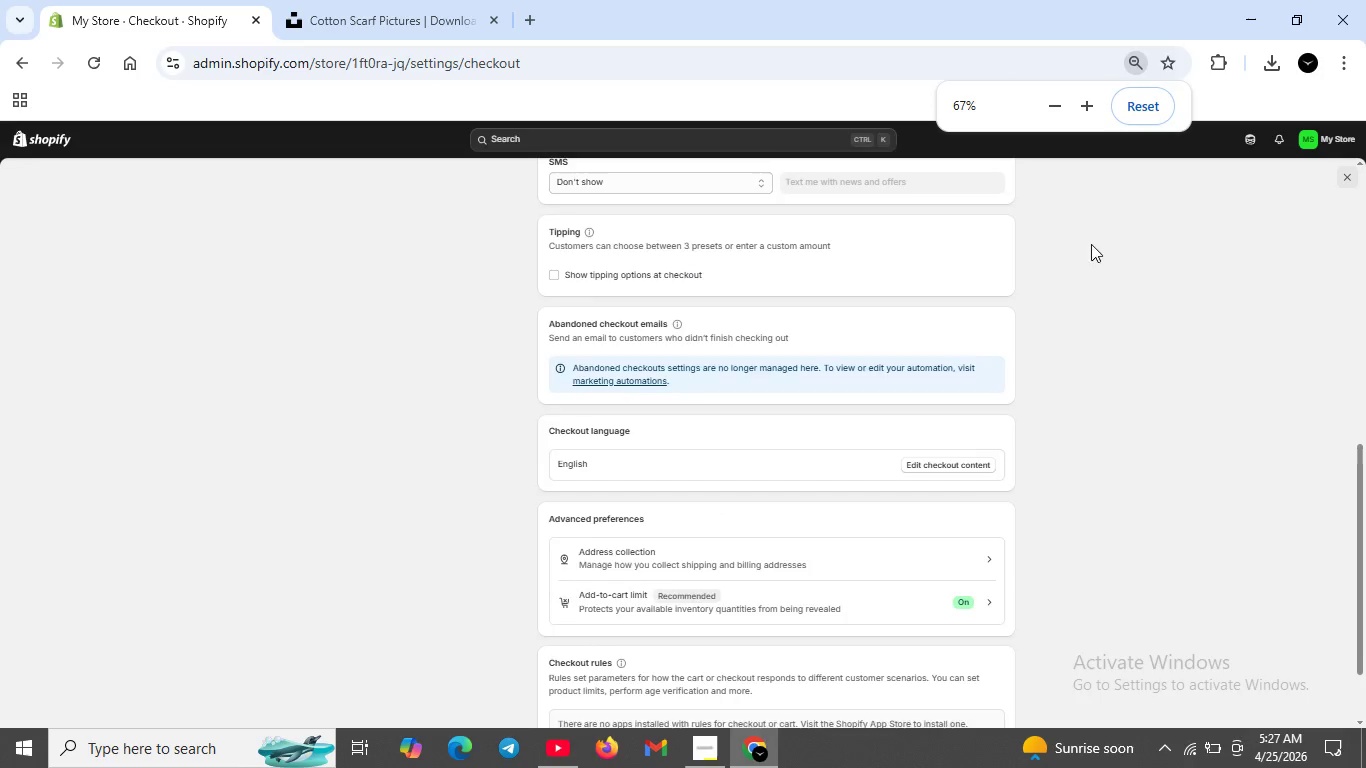 
scroll: coordinate [1087, 272], scroll_direction: up, amount: 4.0
 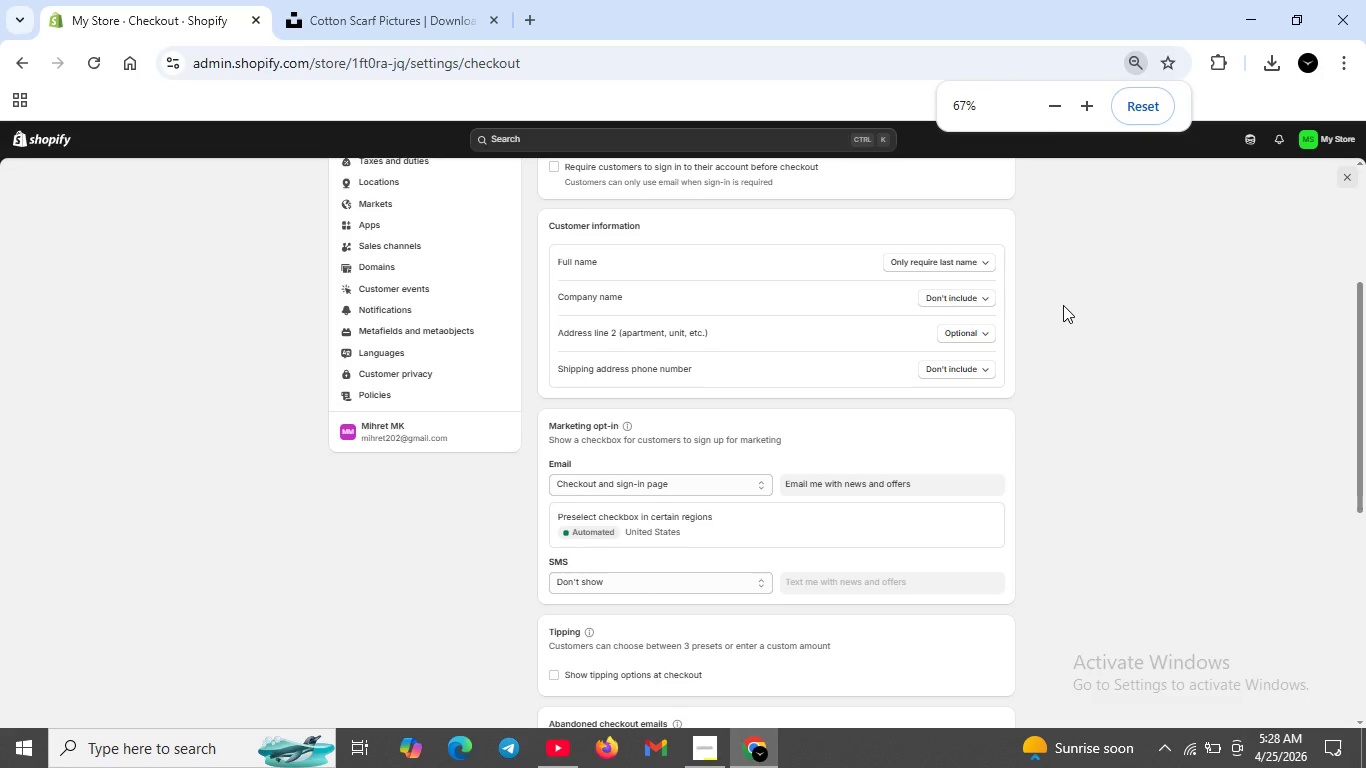 
wait(25.79)
 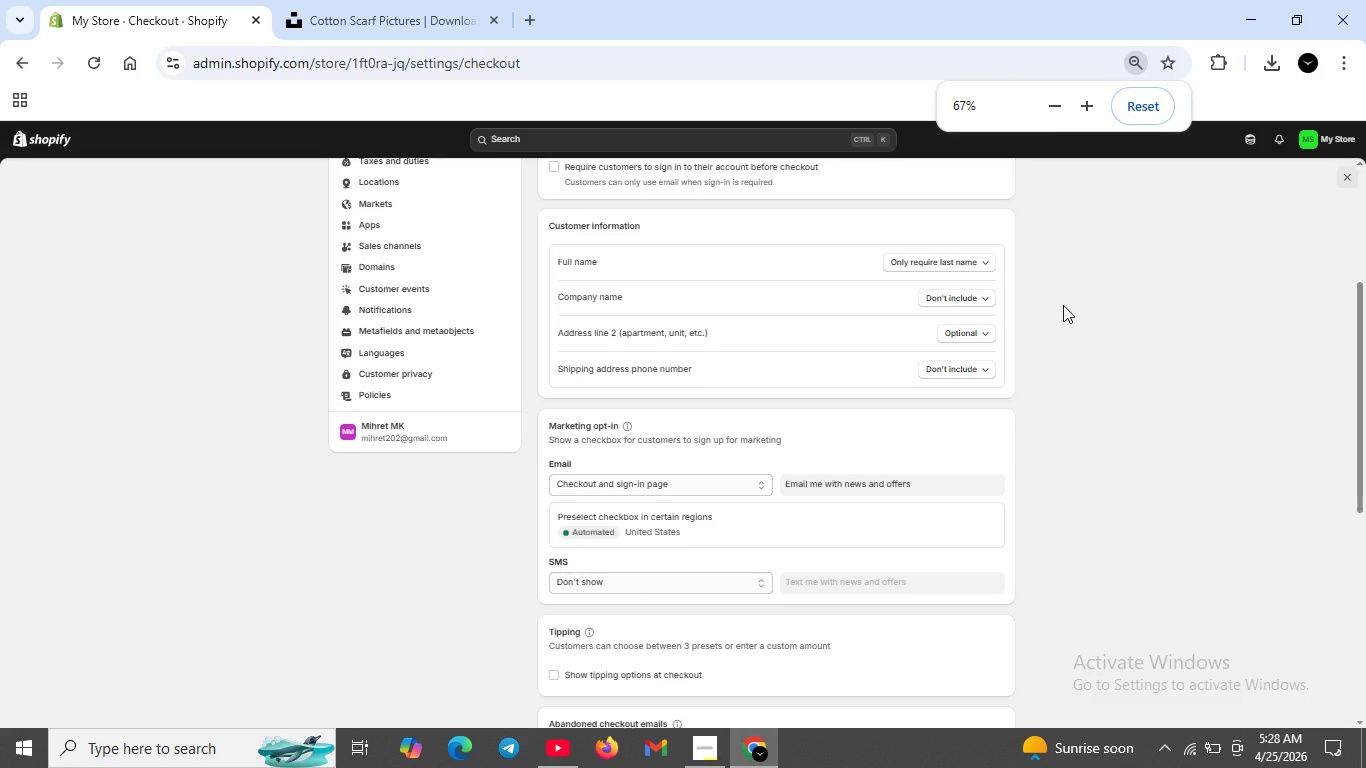 
scroll: coordinate [924, 466], scroll_direction: up, amount: 4.0
 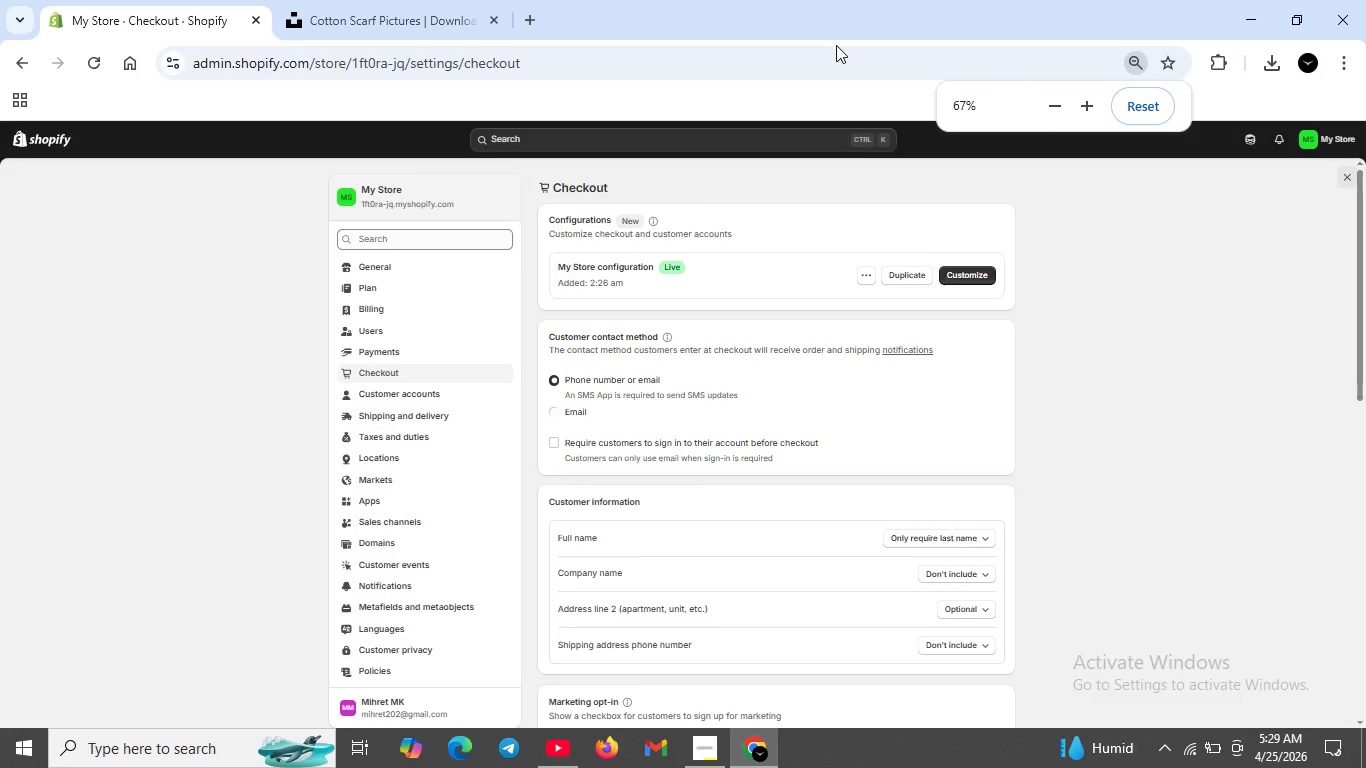 
wait(45.47)
 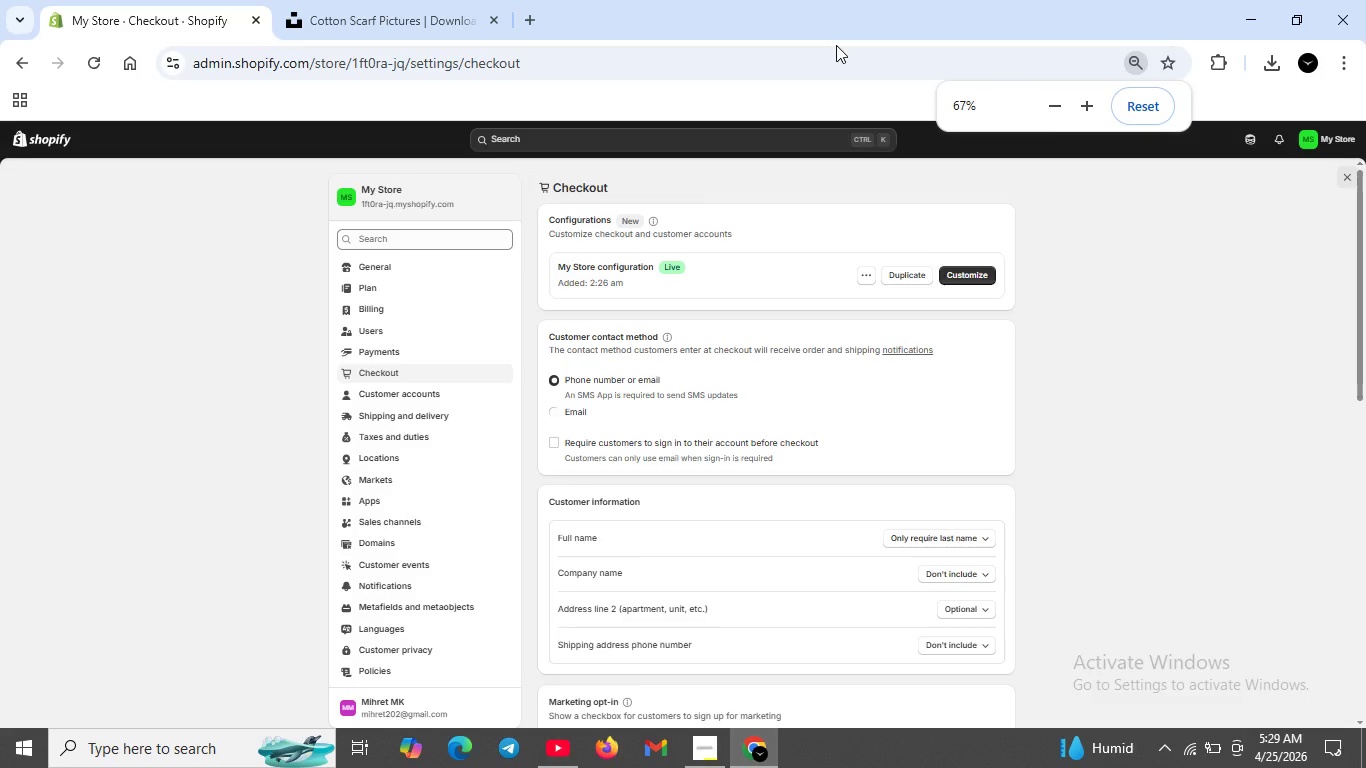 
scroll: coordinate [859, 350], scroll_direction: down, amount: 2.0
 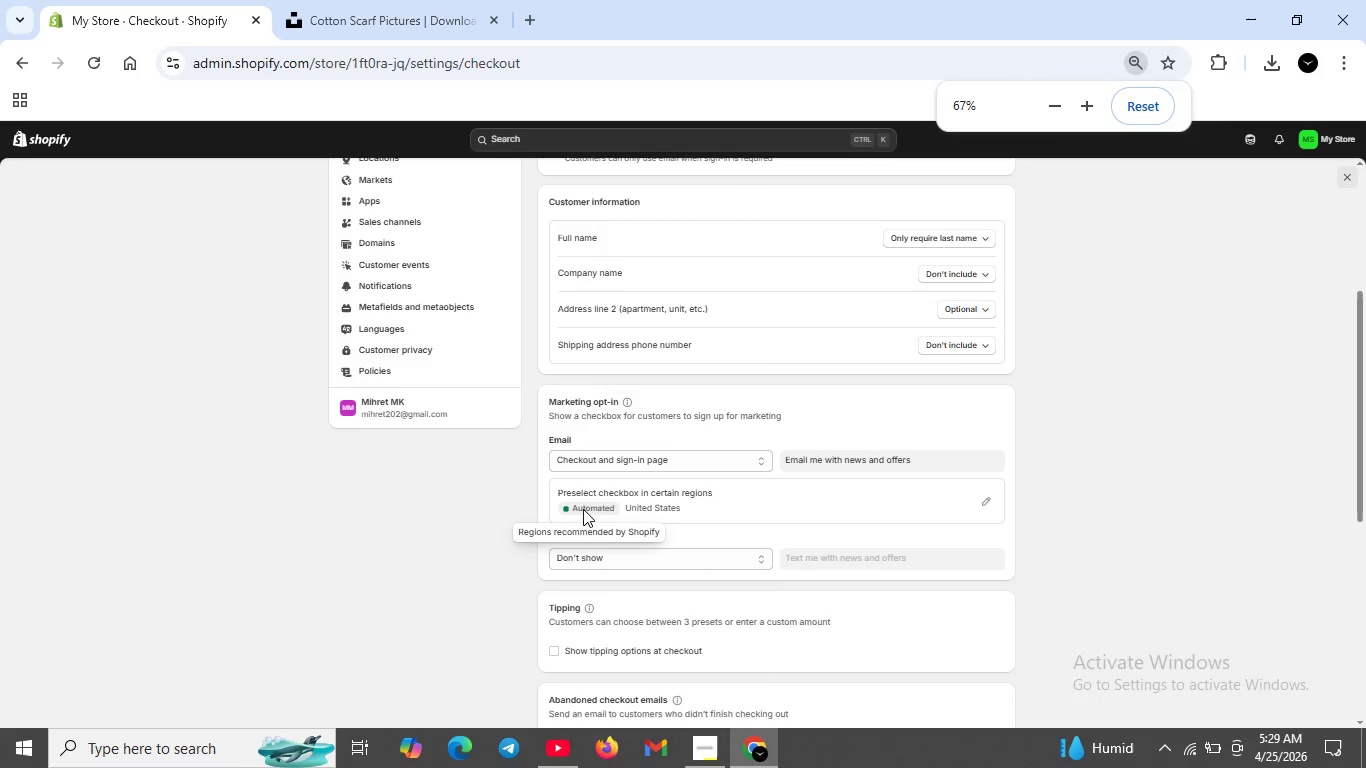 
left_click([582, 509])
 